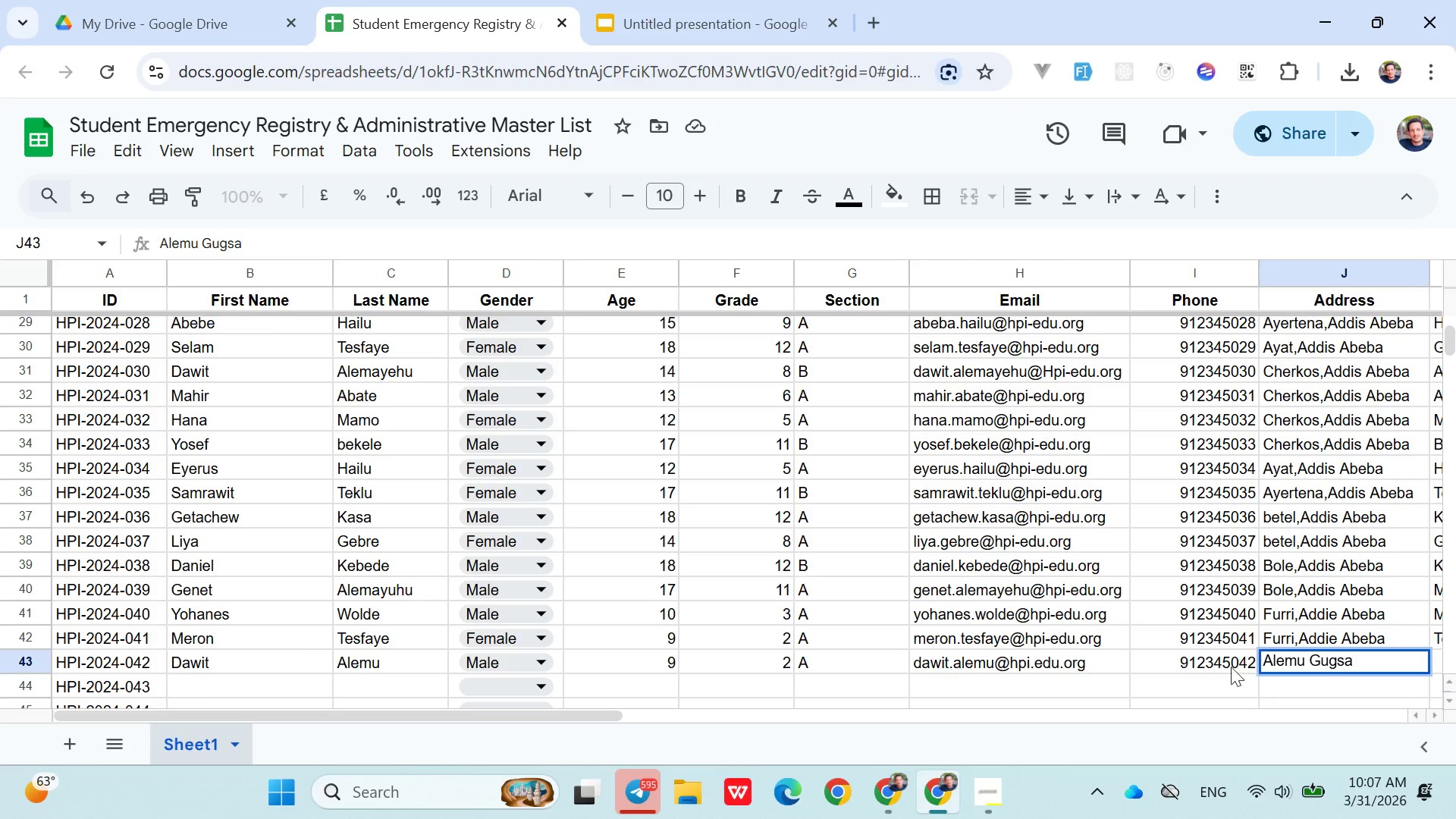 
left_click([1221, 661])
 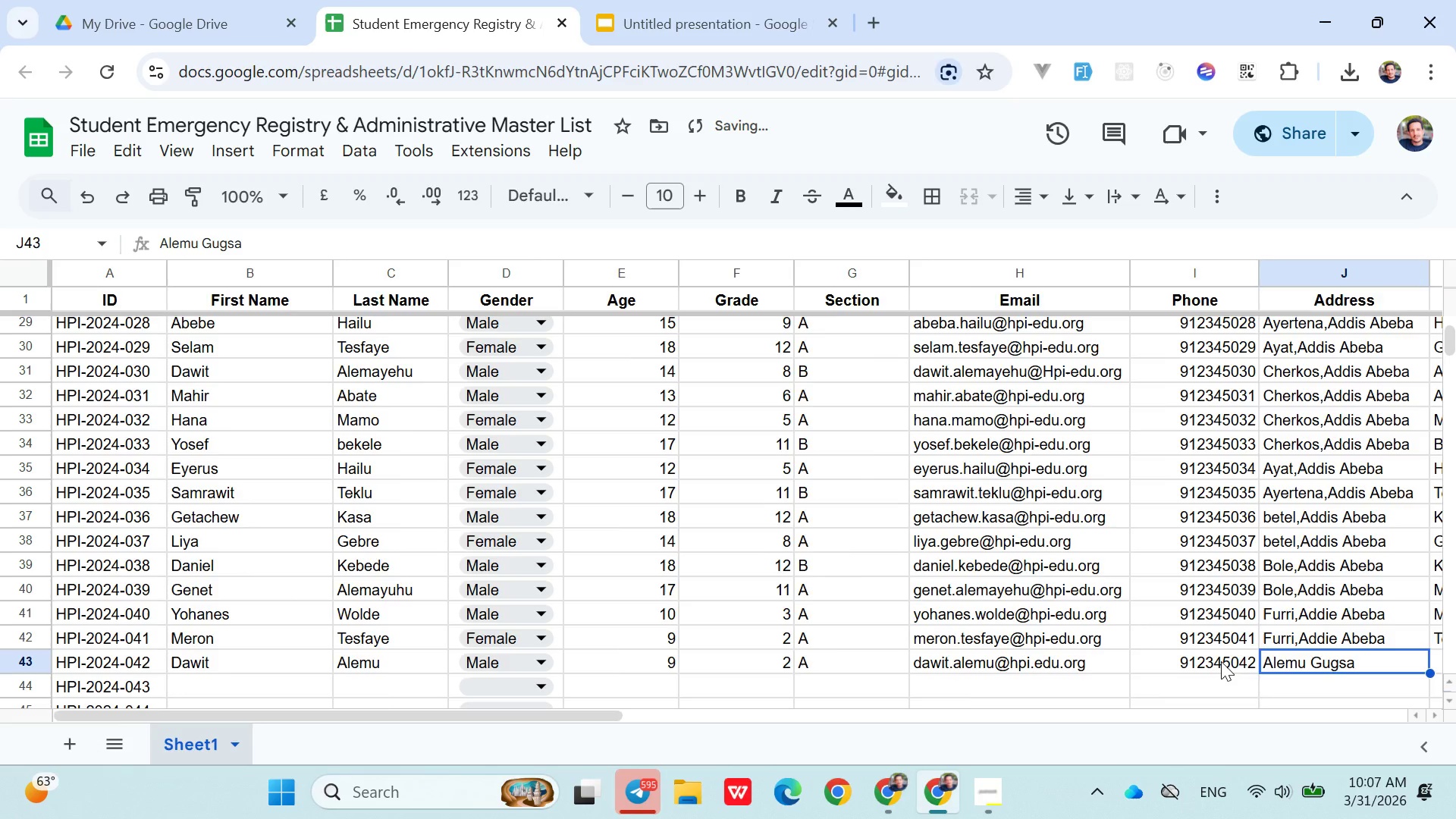 
key(ArrowRight)
 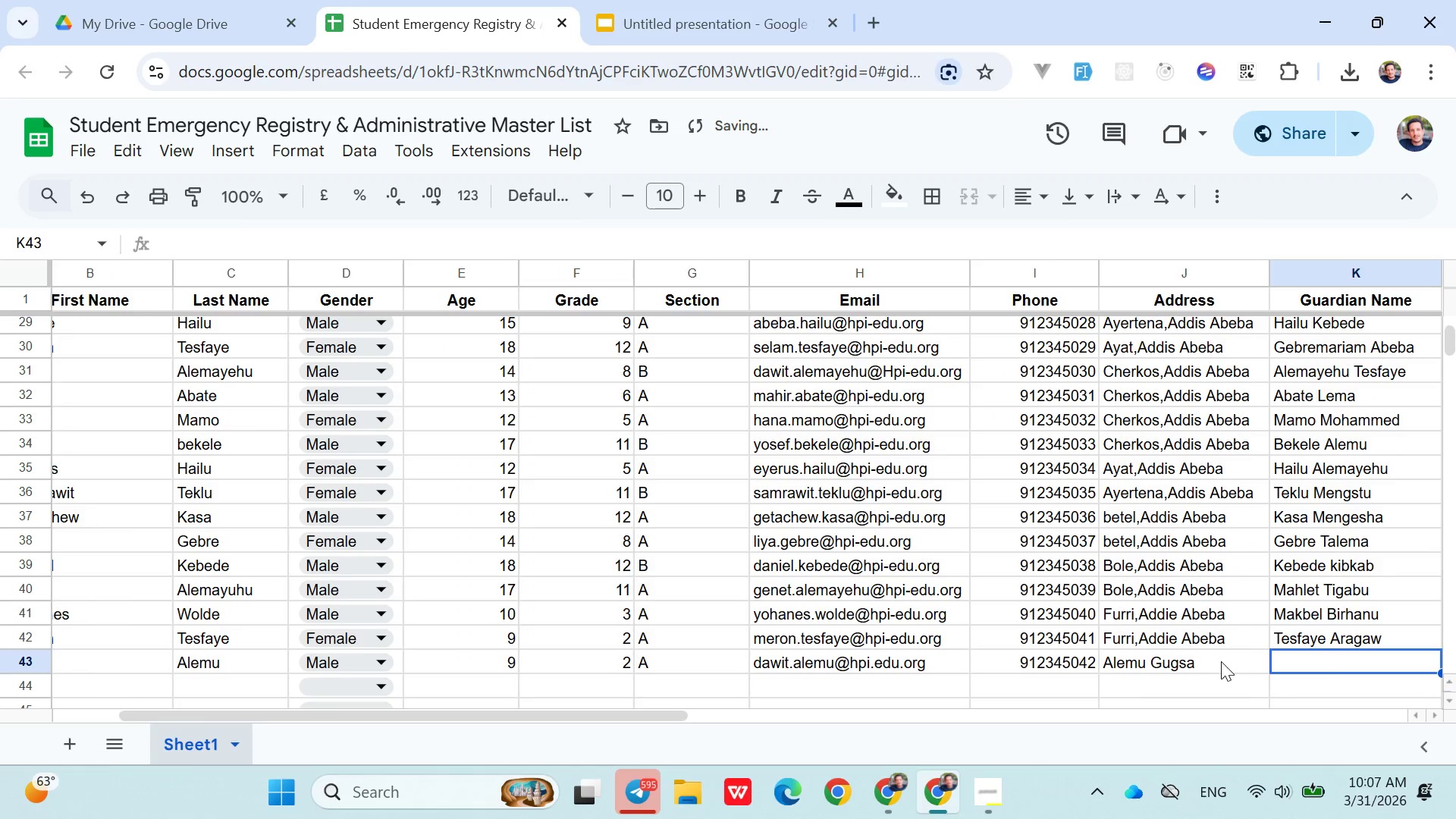 
key(ArrowRight)
 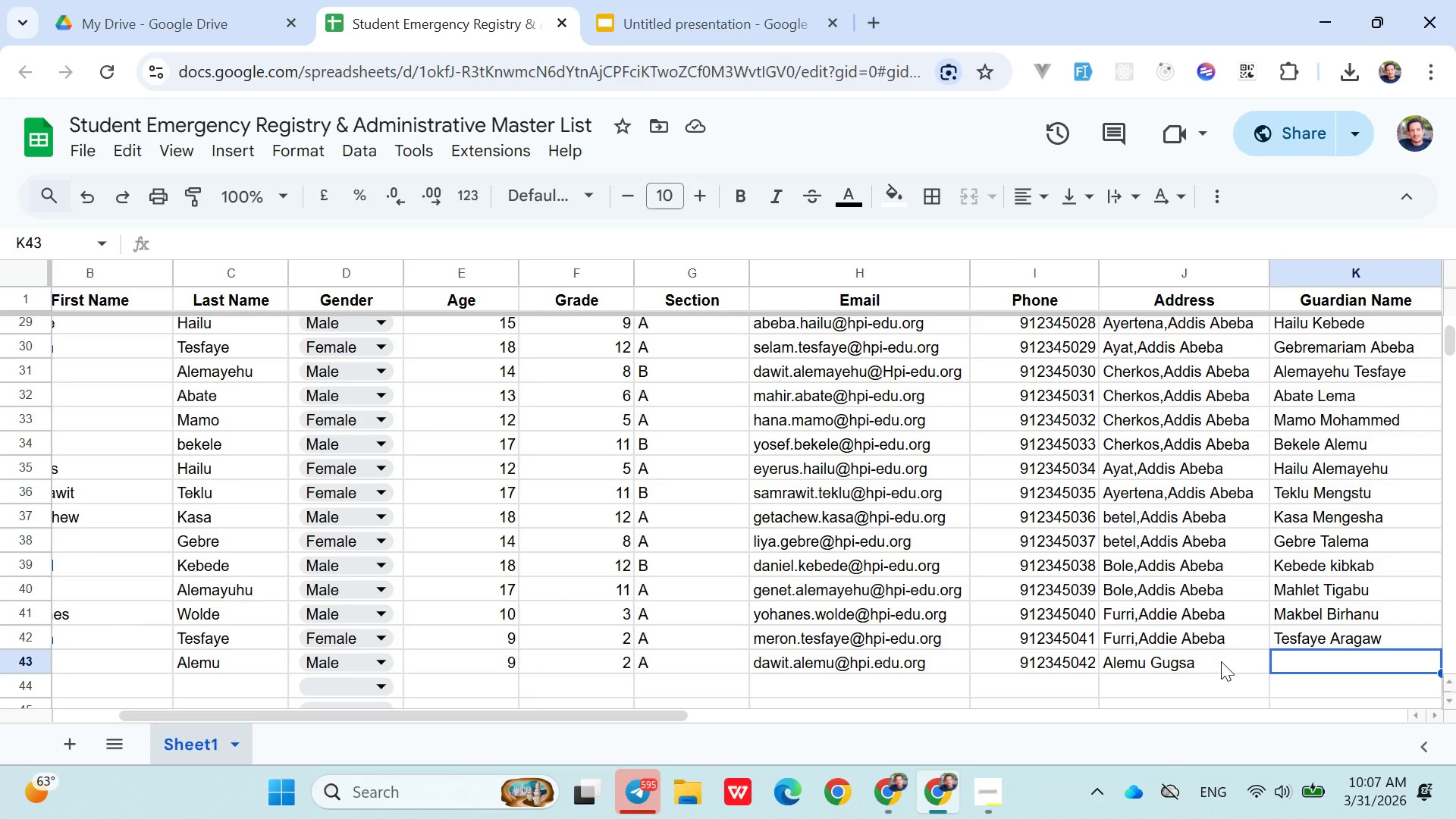 
wait(28.23)
 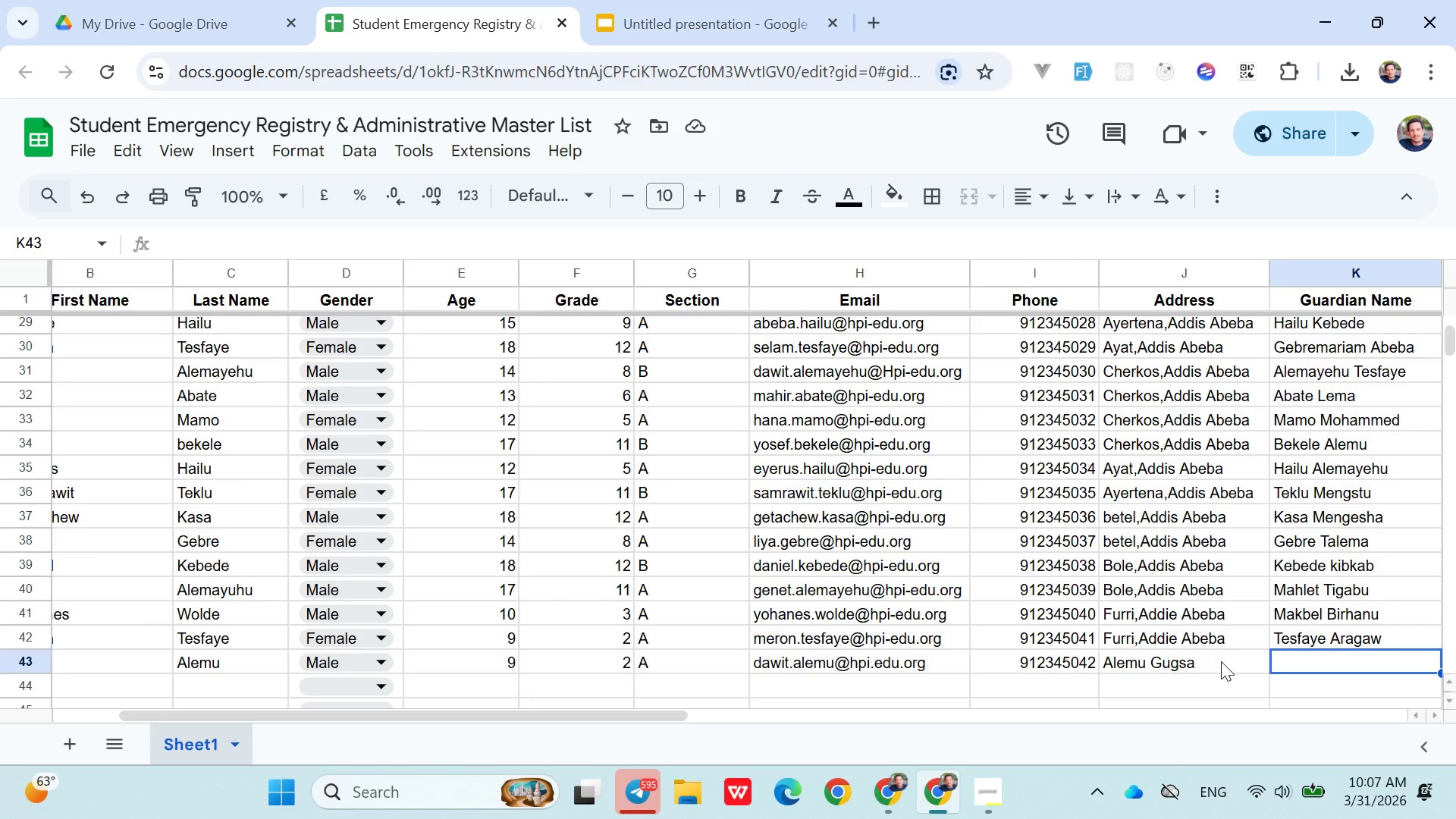 
key(Shift+G)
 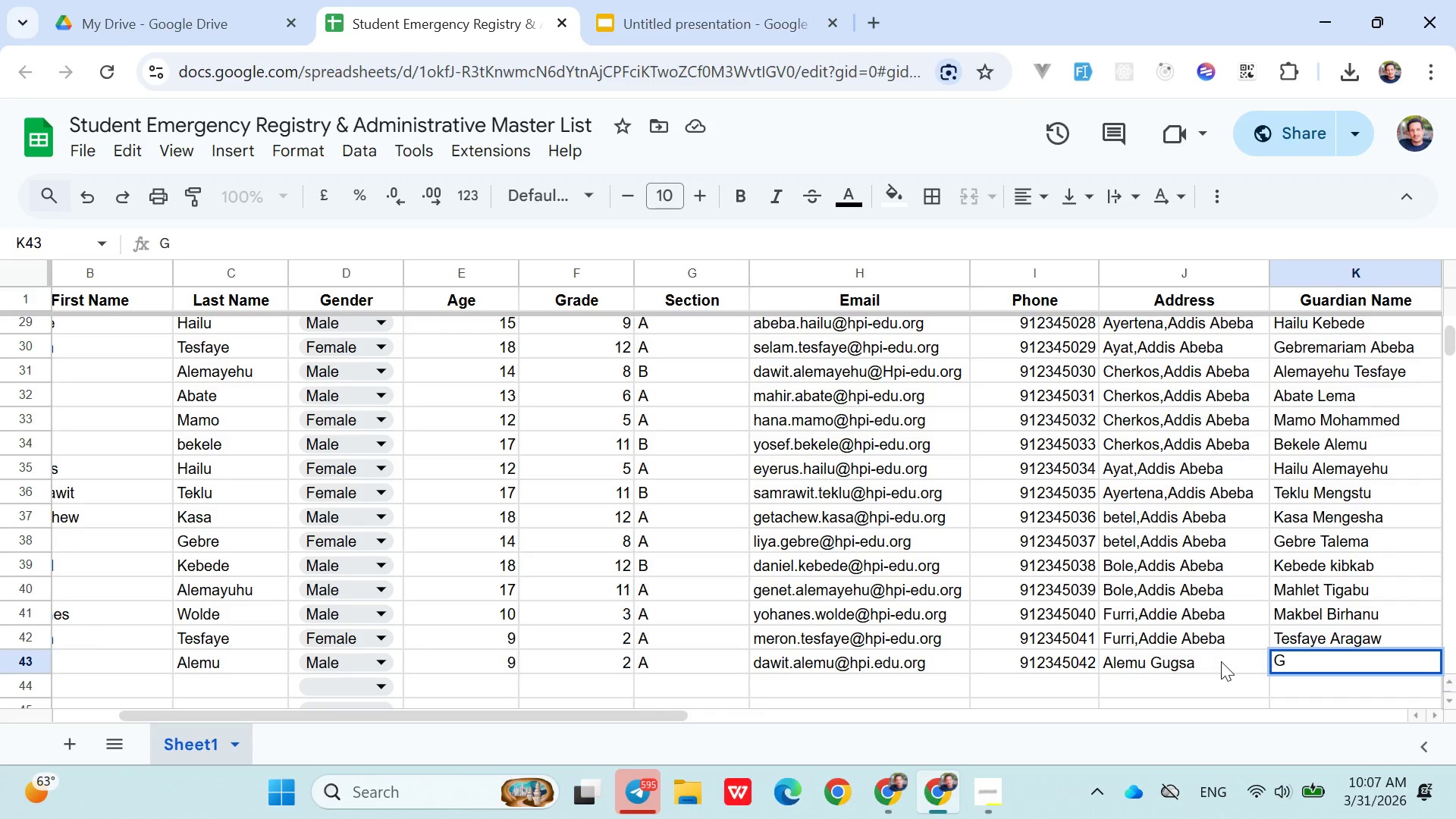 
left_click([1219, 661])
 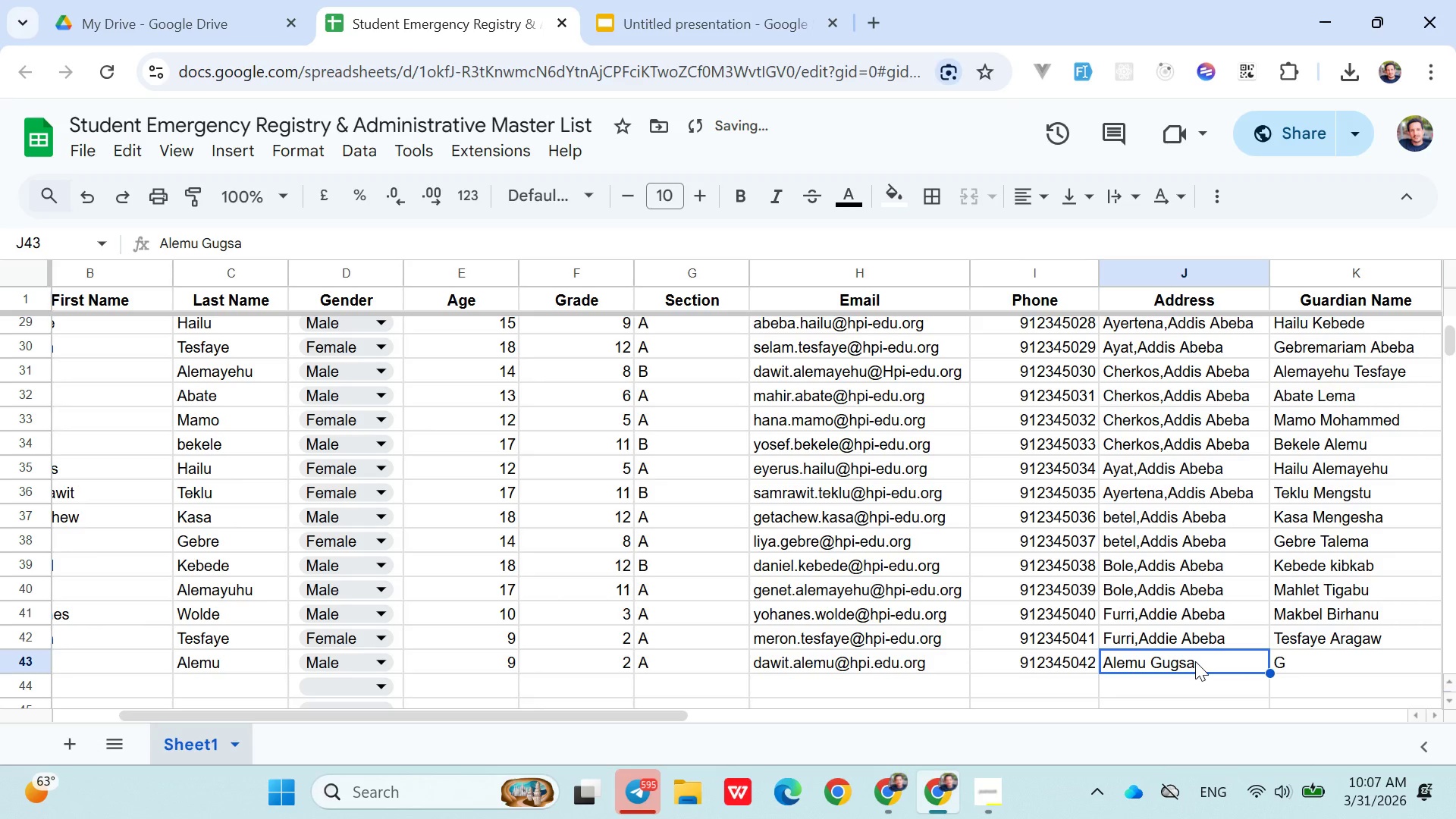 
double_click([1195, 661])
 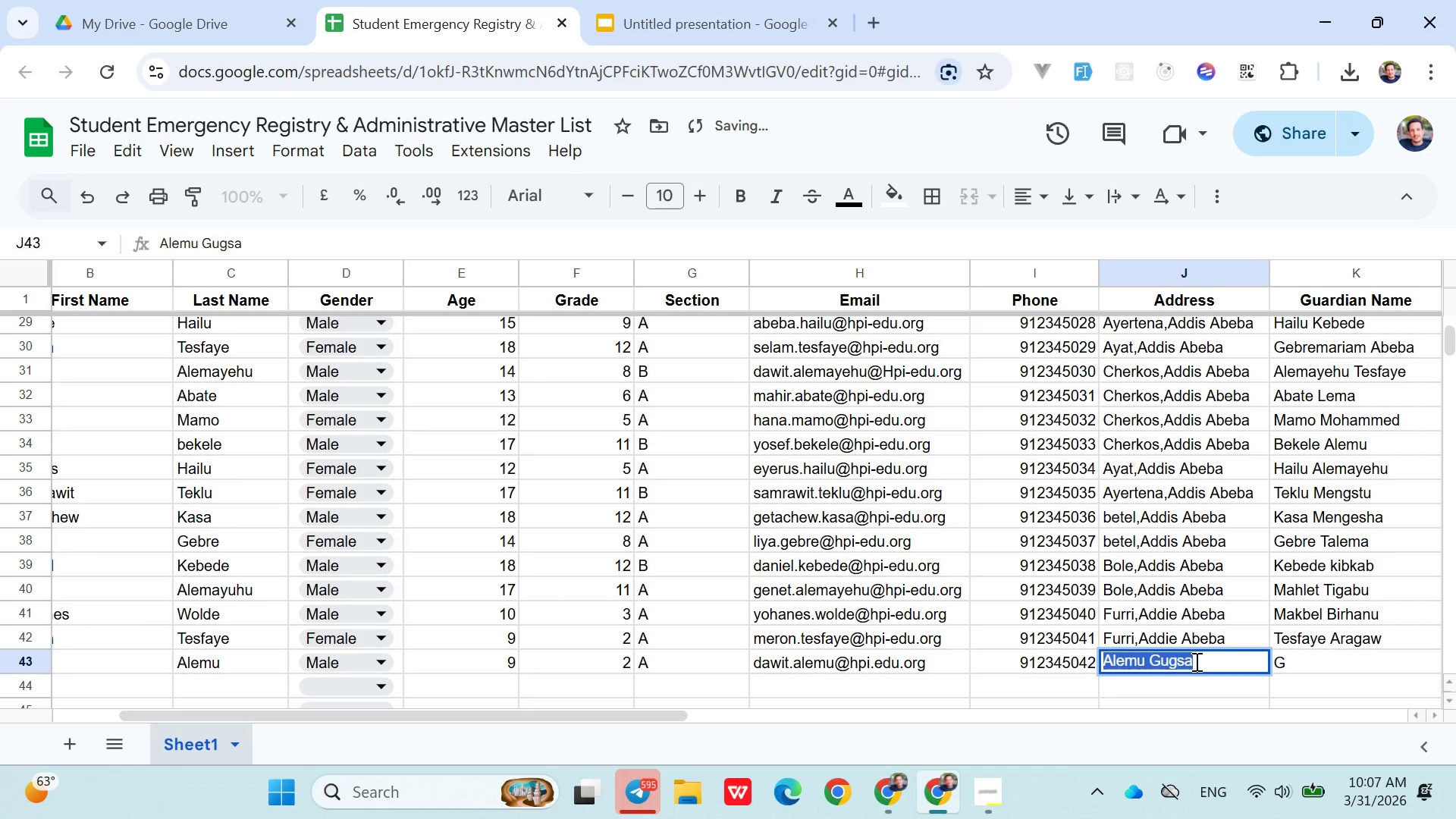 
triple_click([1195, 661])
 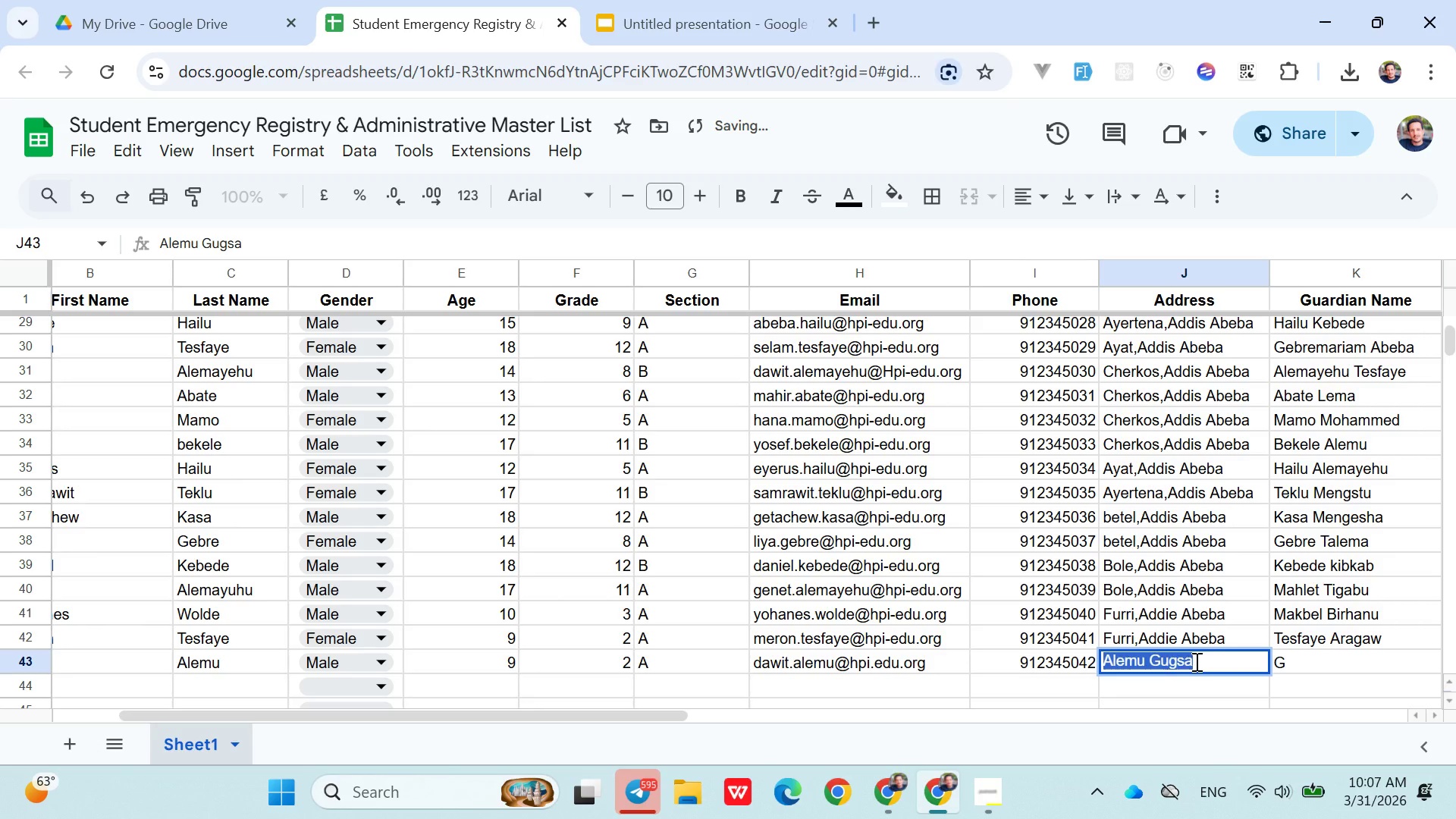 
key(X)
 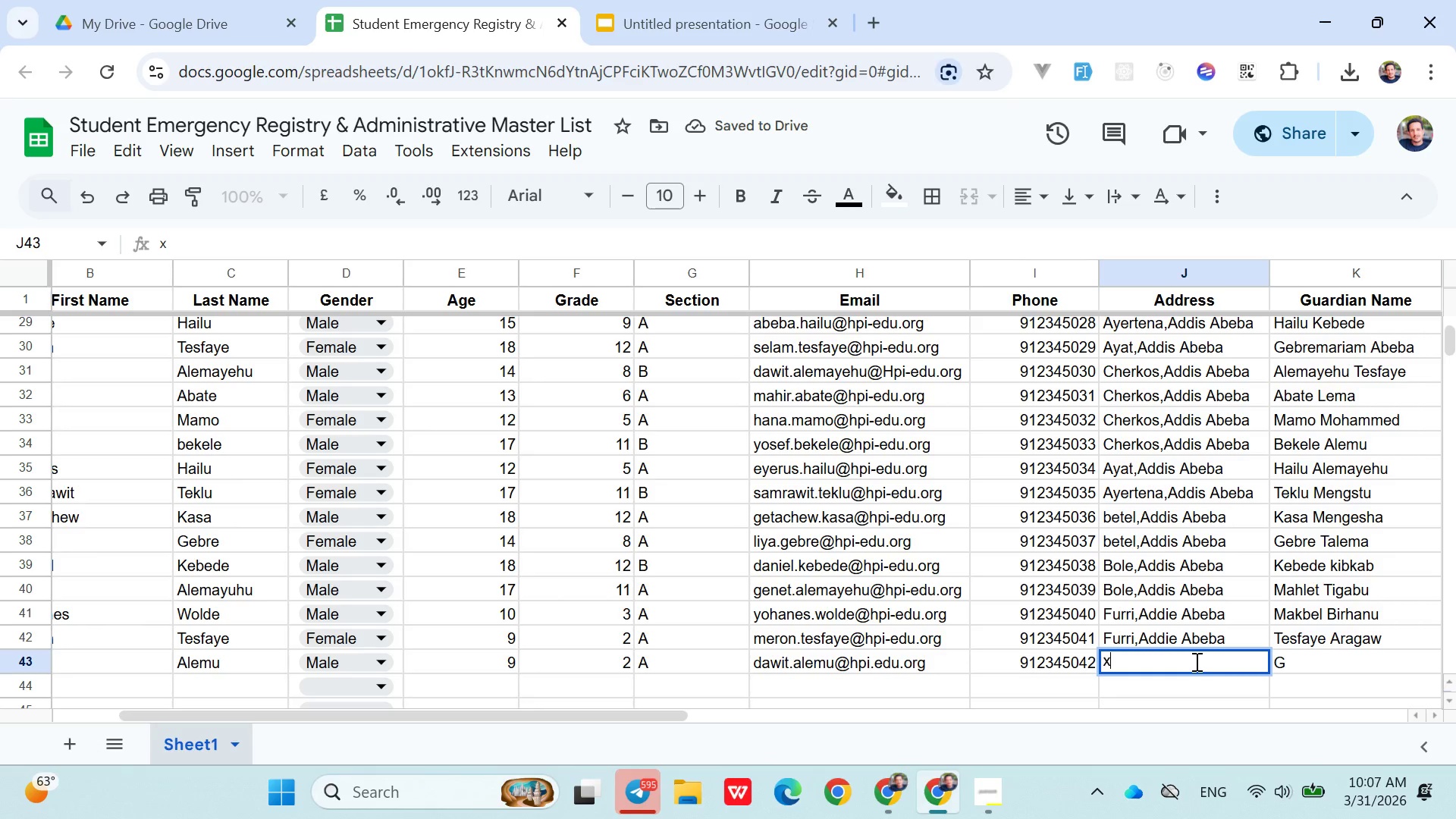 
key(Control+Z)
 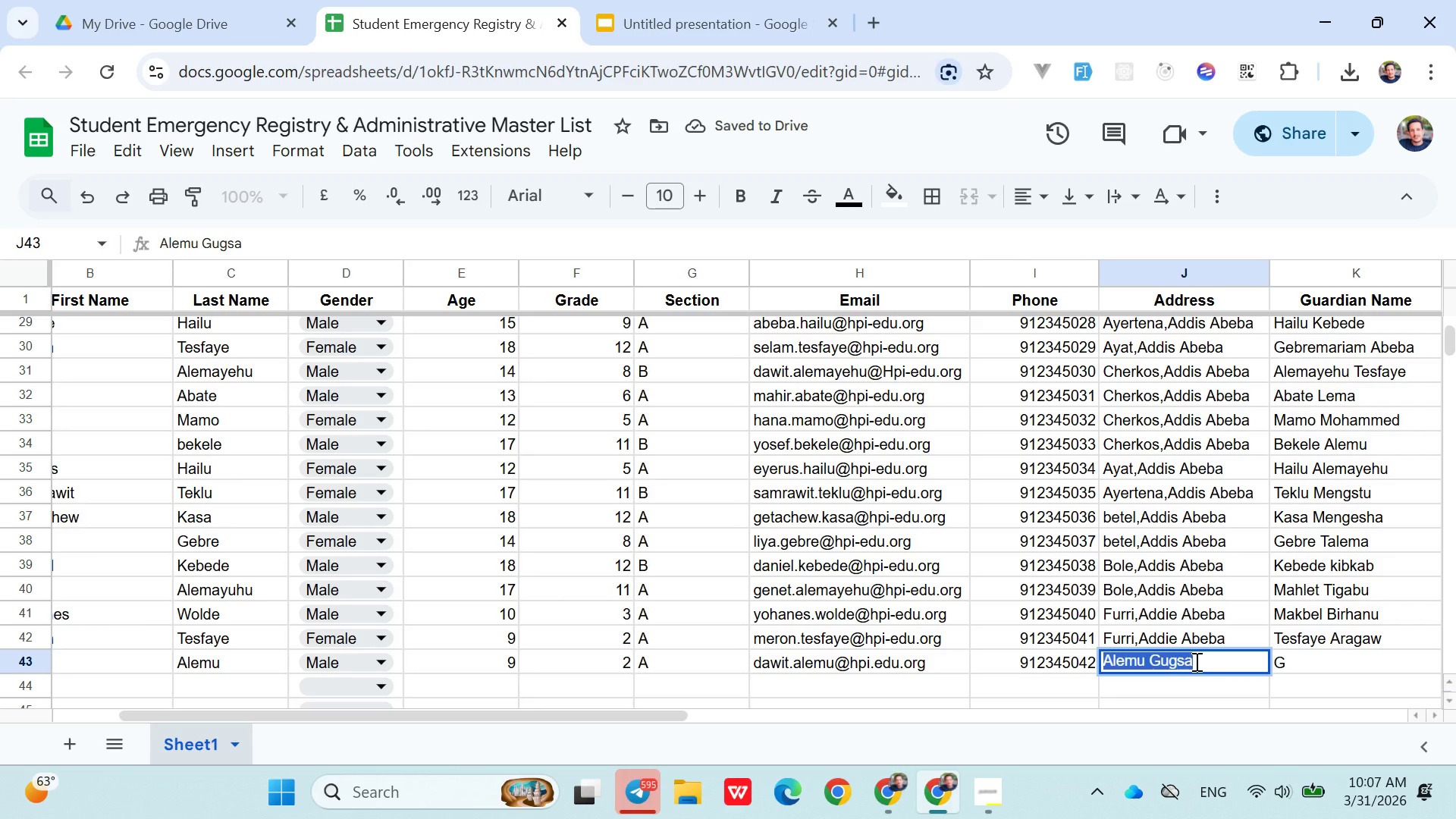 
key(Control+X)
 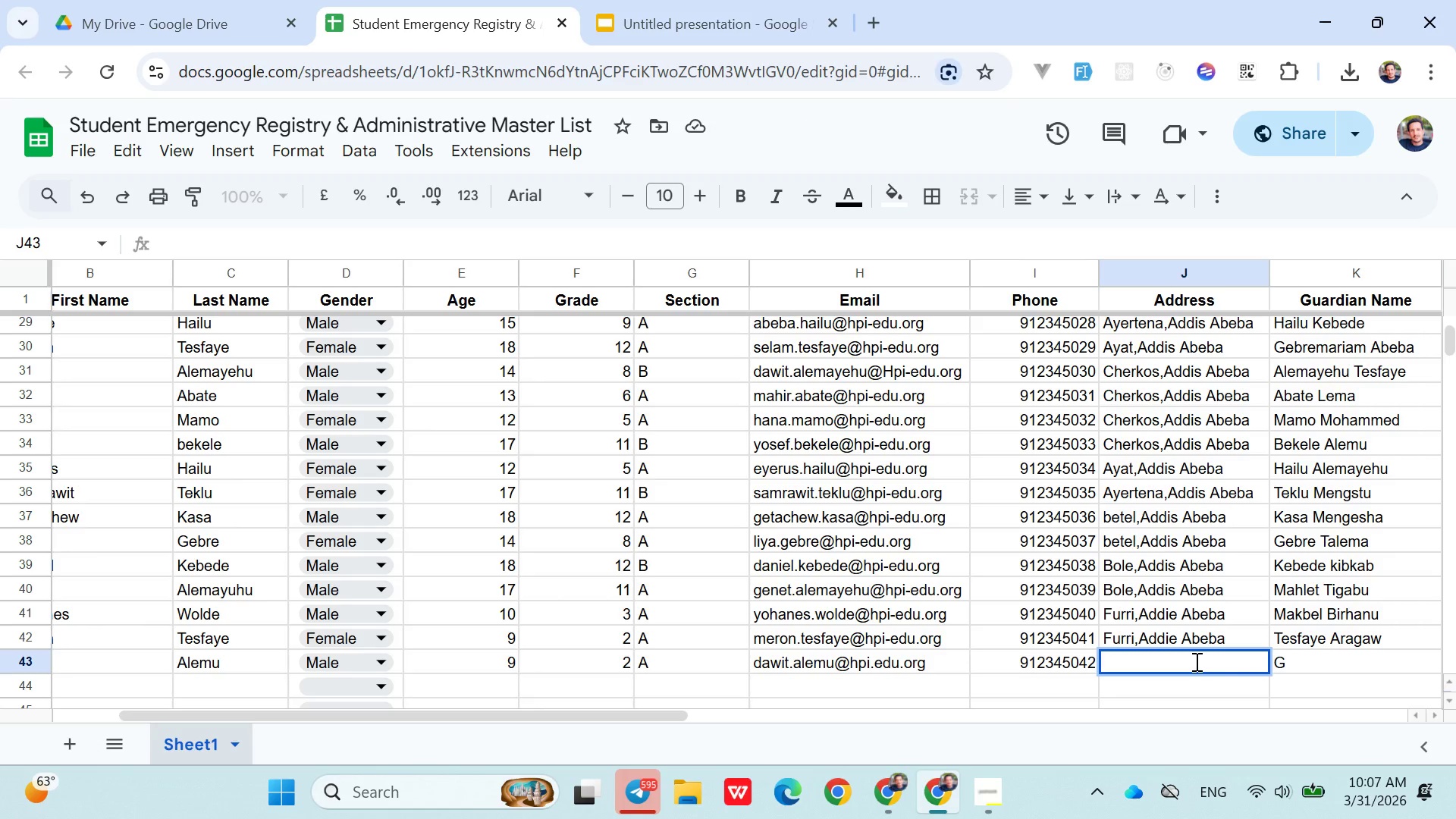 
type(Burrayu,Addis abeba)
 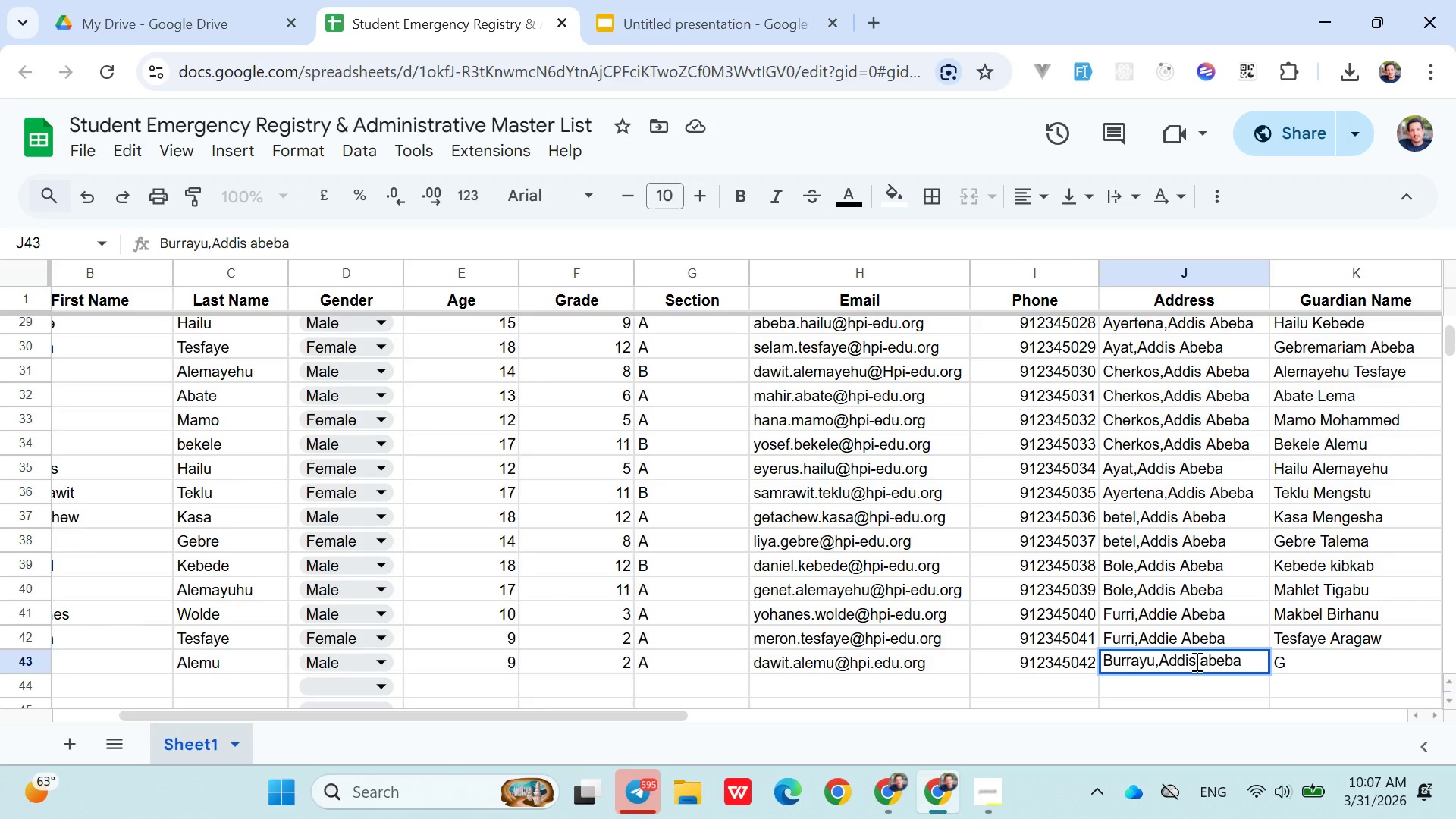 
key(ArrowRight)
 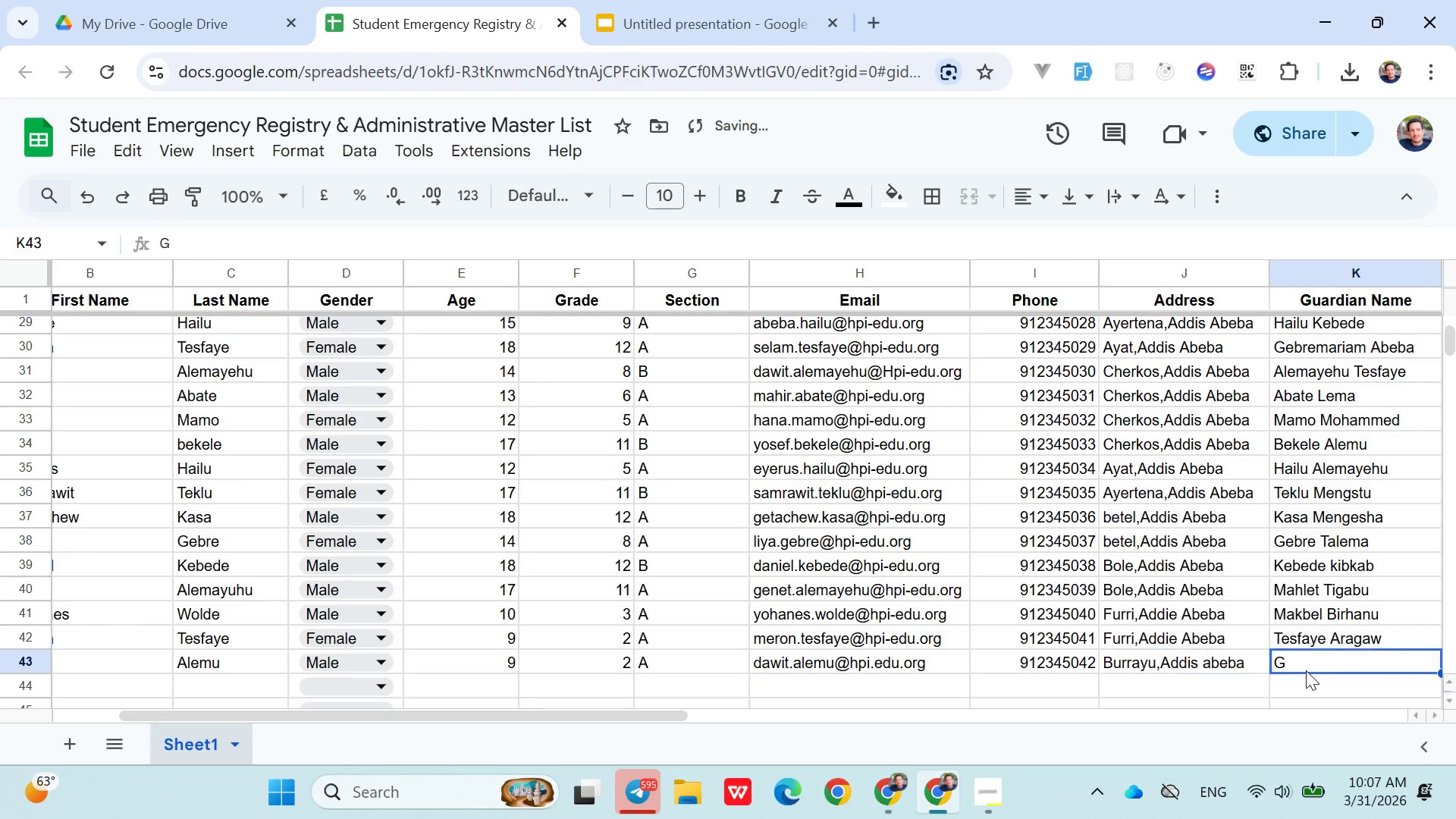 
double_click([1306, 670])
 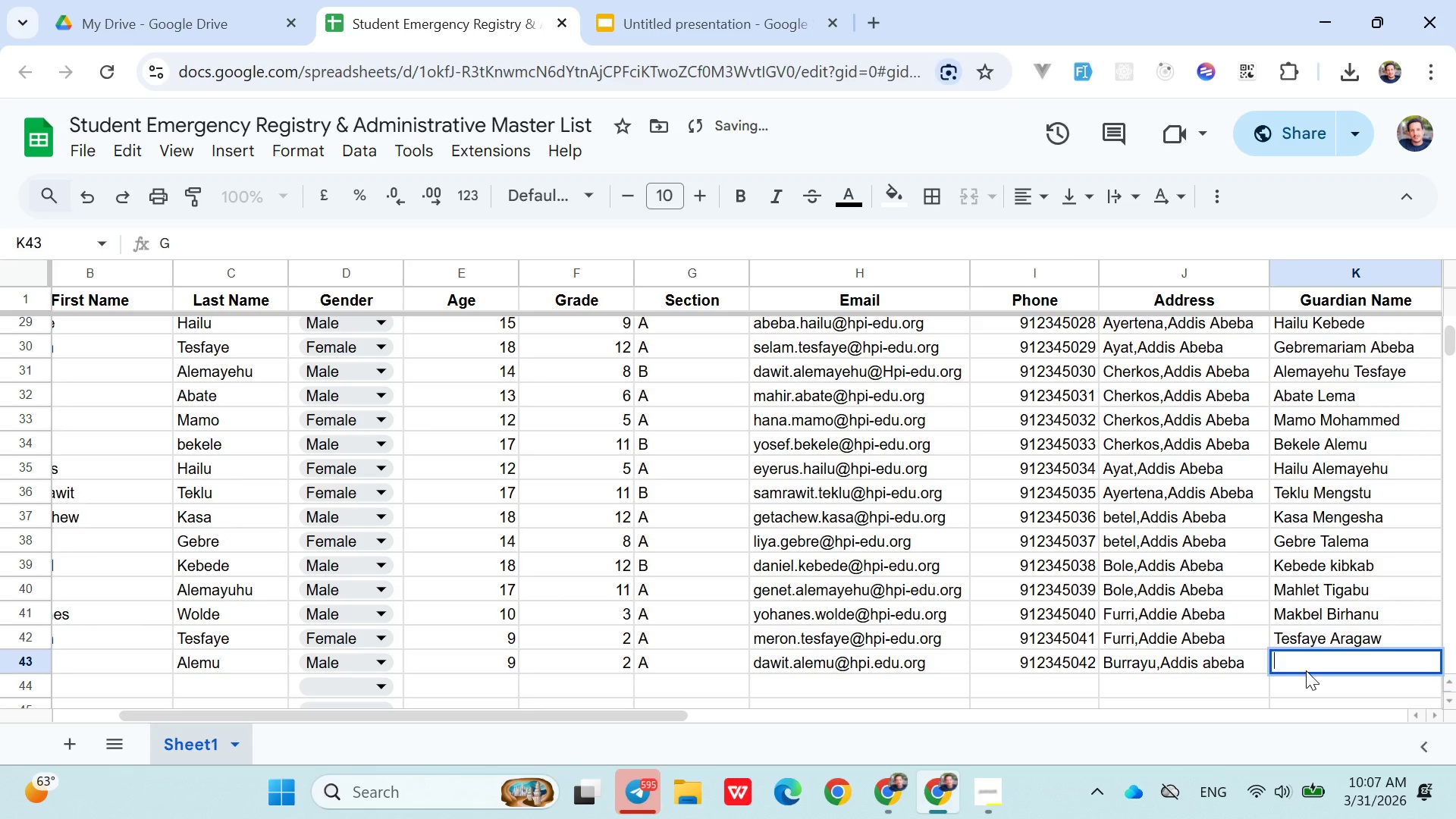 
key(Backspace)
 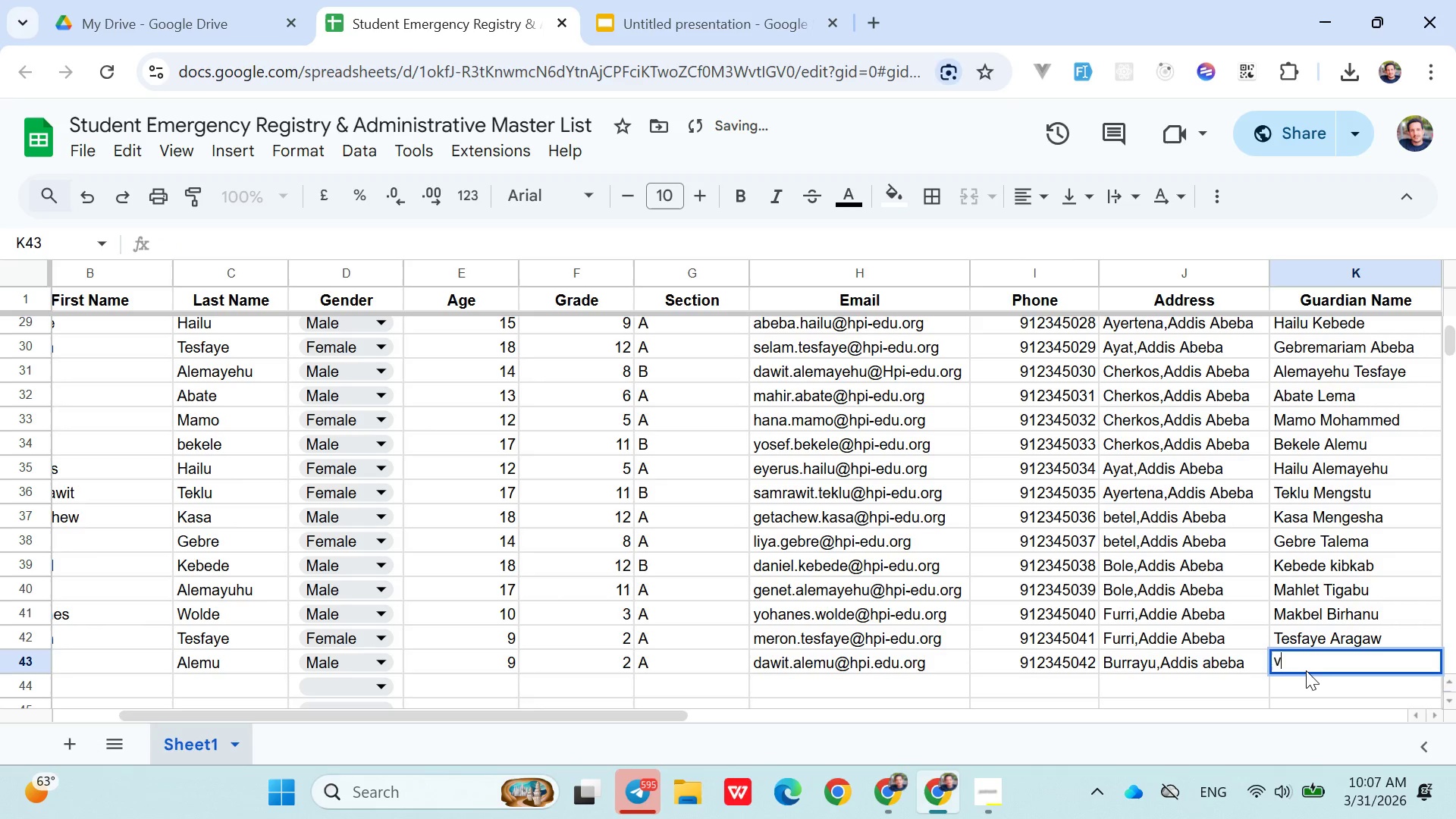 
key(V)
 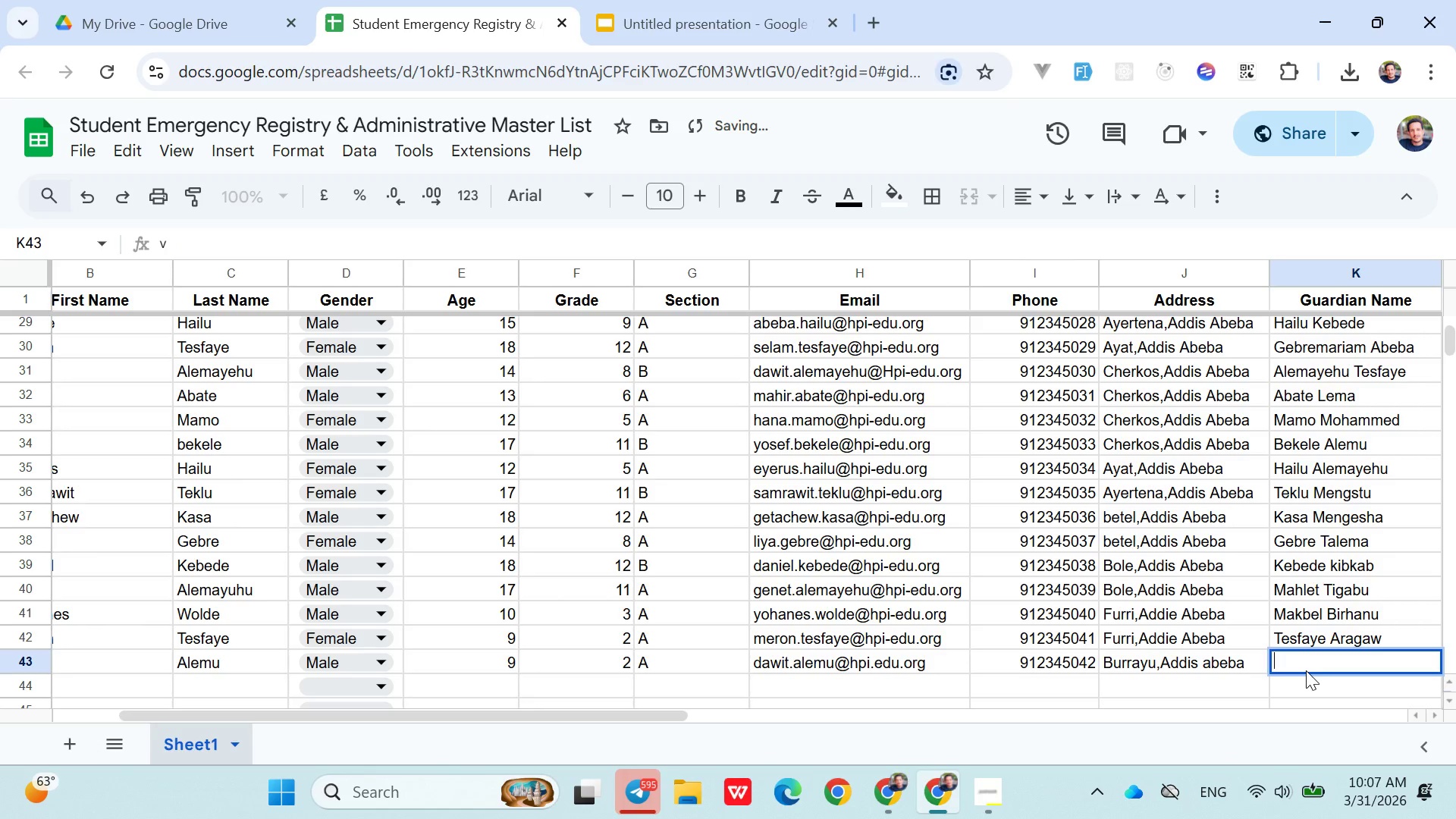 
key(Backspace)
 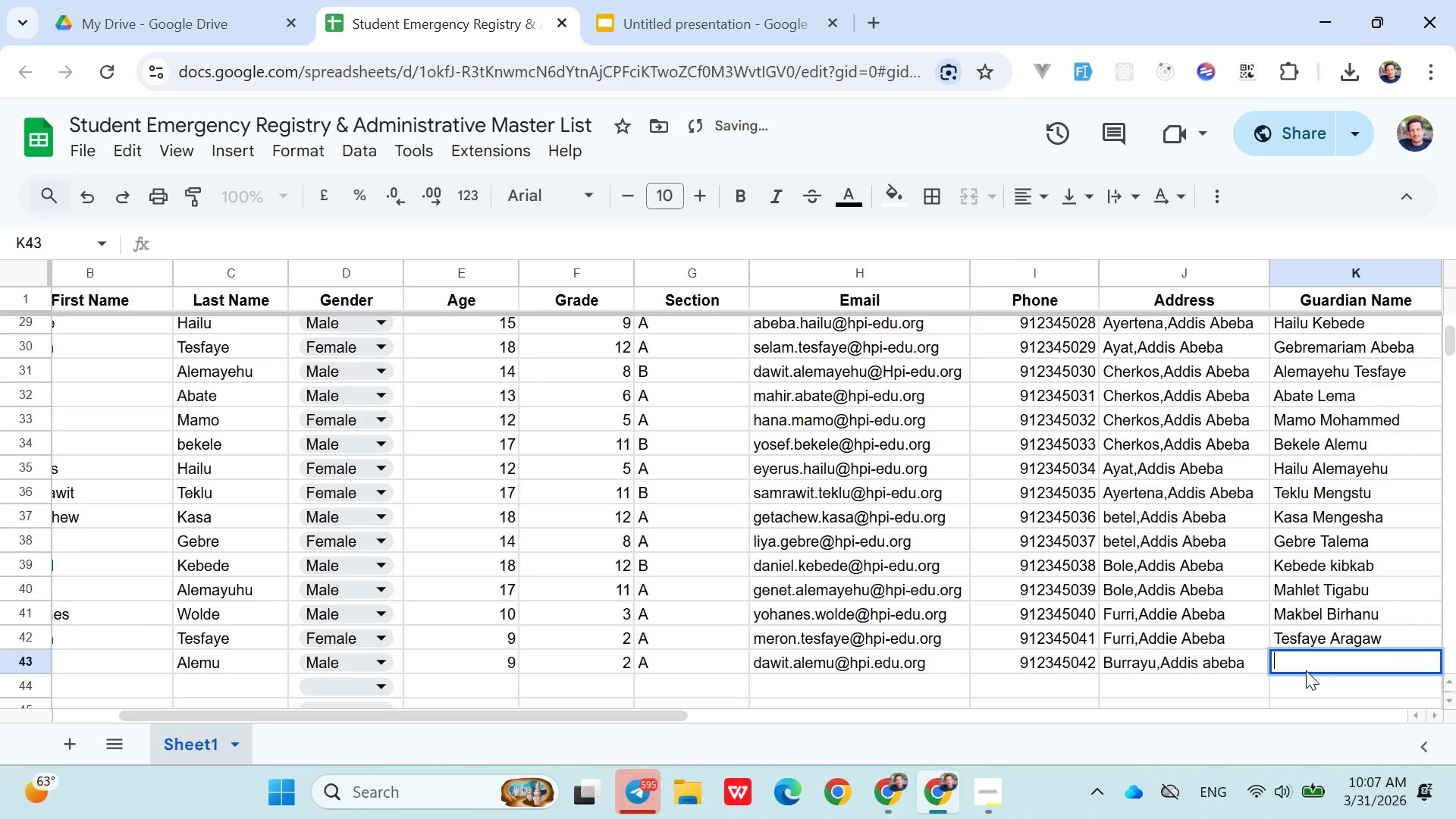 
key(Control+V)
 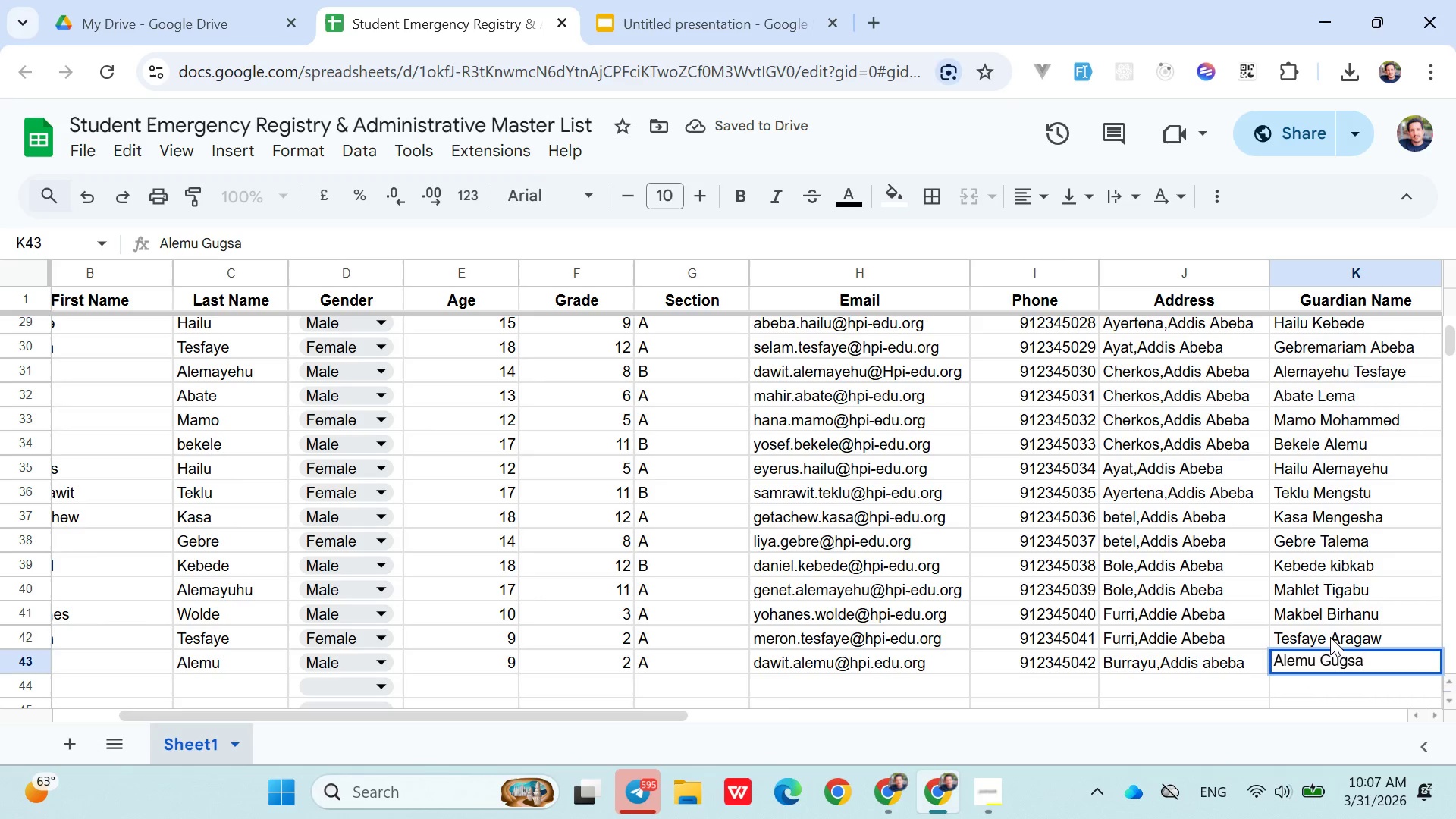 
left_click([1330, 637])
 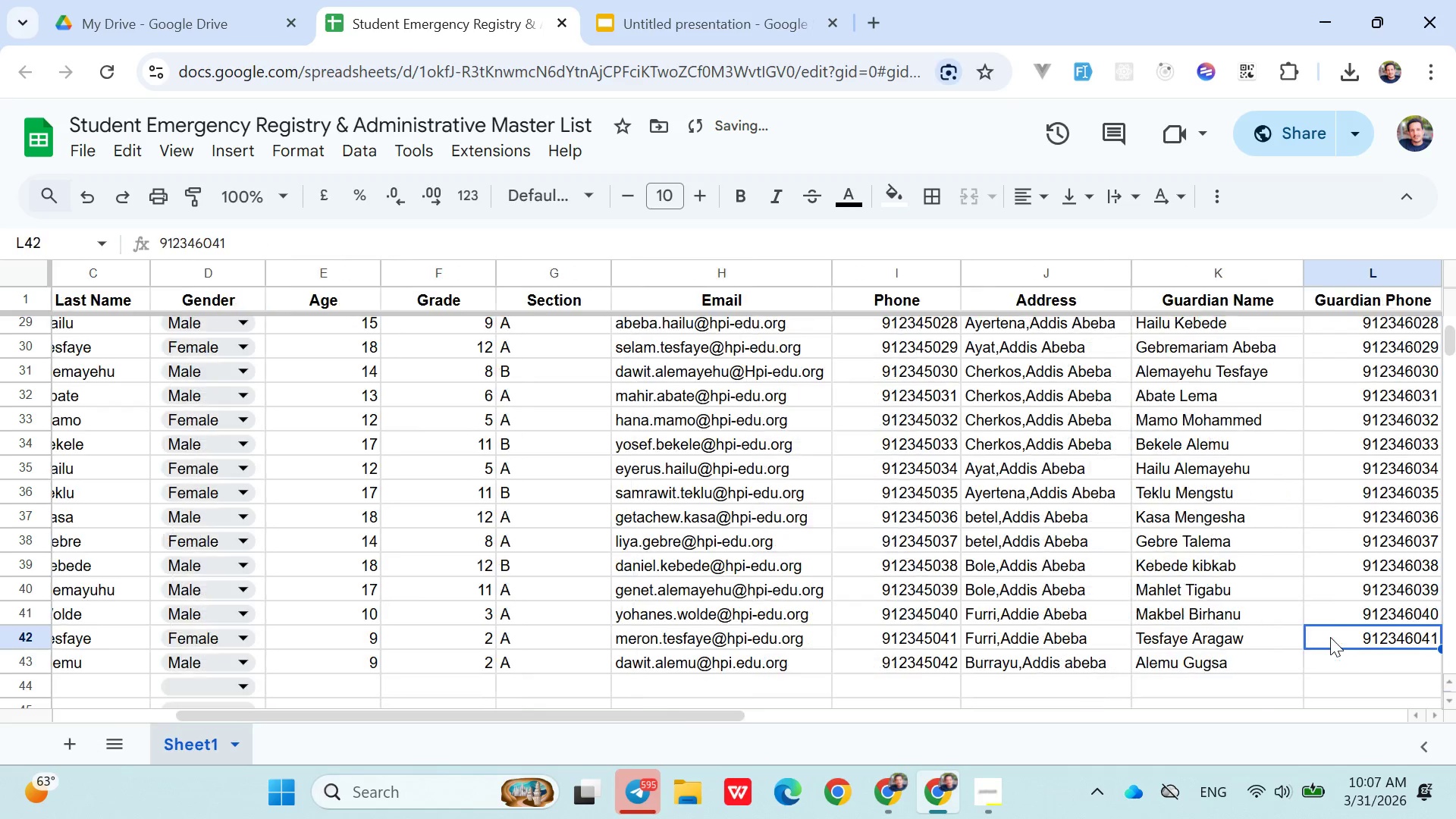 
key(Control+ArrowRight)
 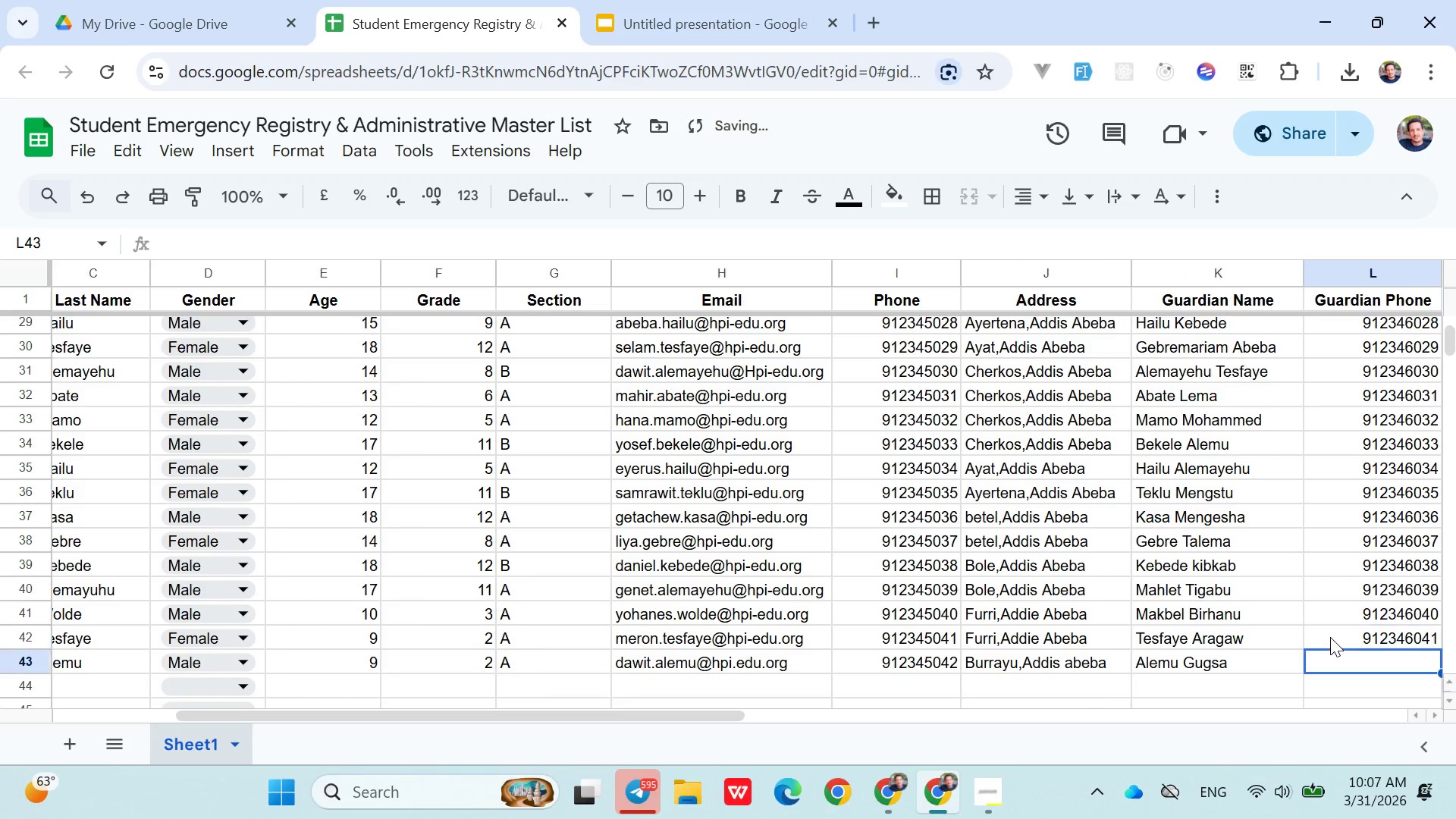 
key(Control+ArrowDown)
 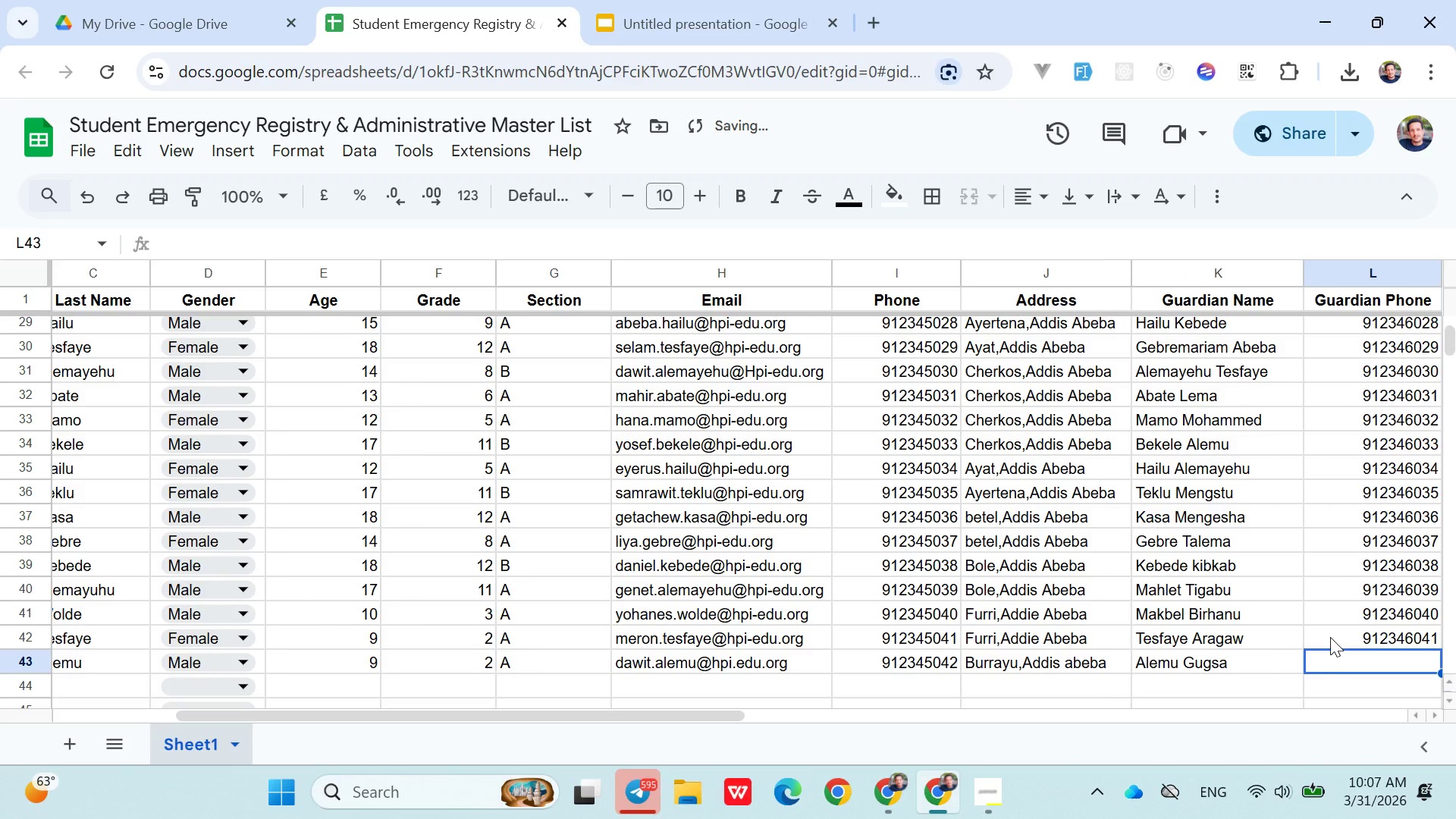 
key(Control+0)
 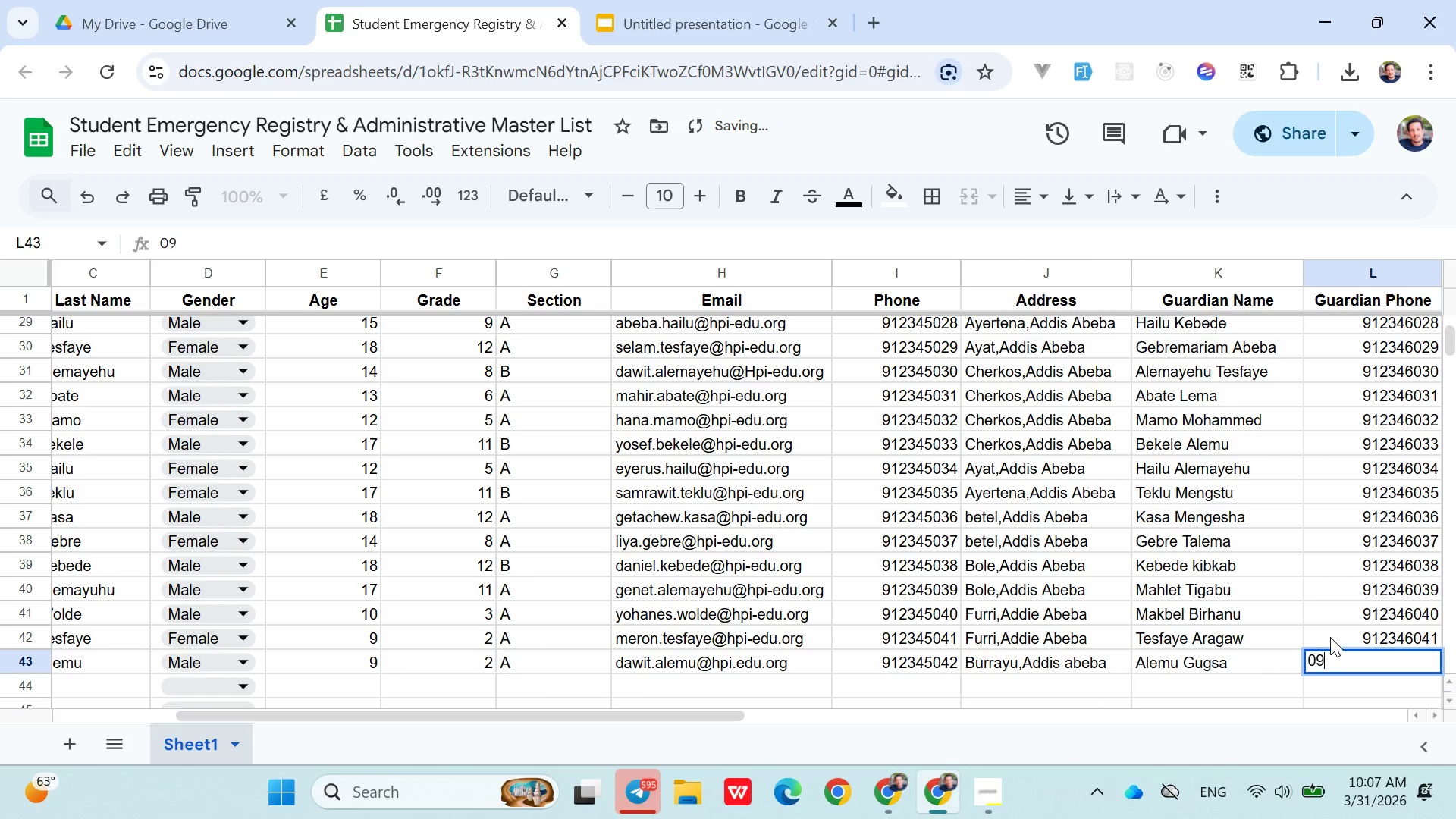 
type(912345)
key(Backspace)
type(6042)
 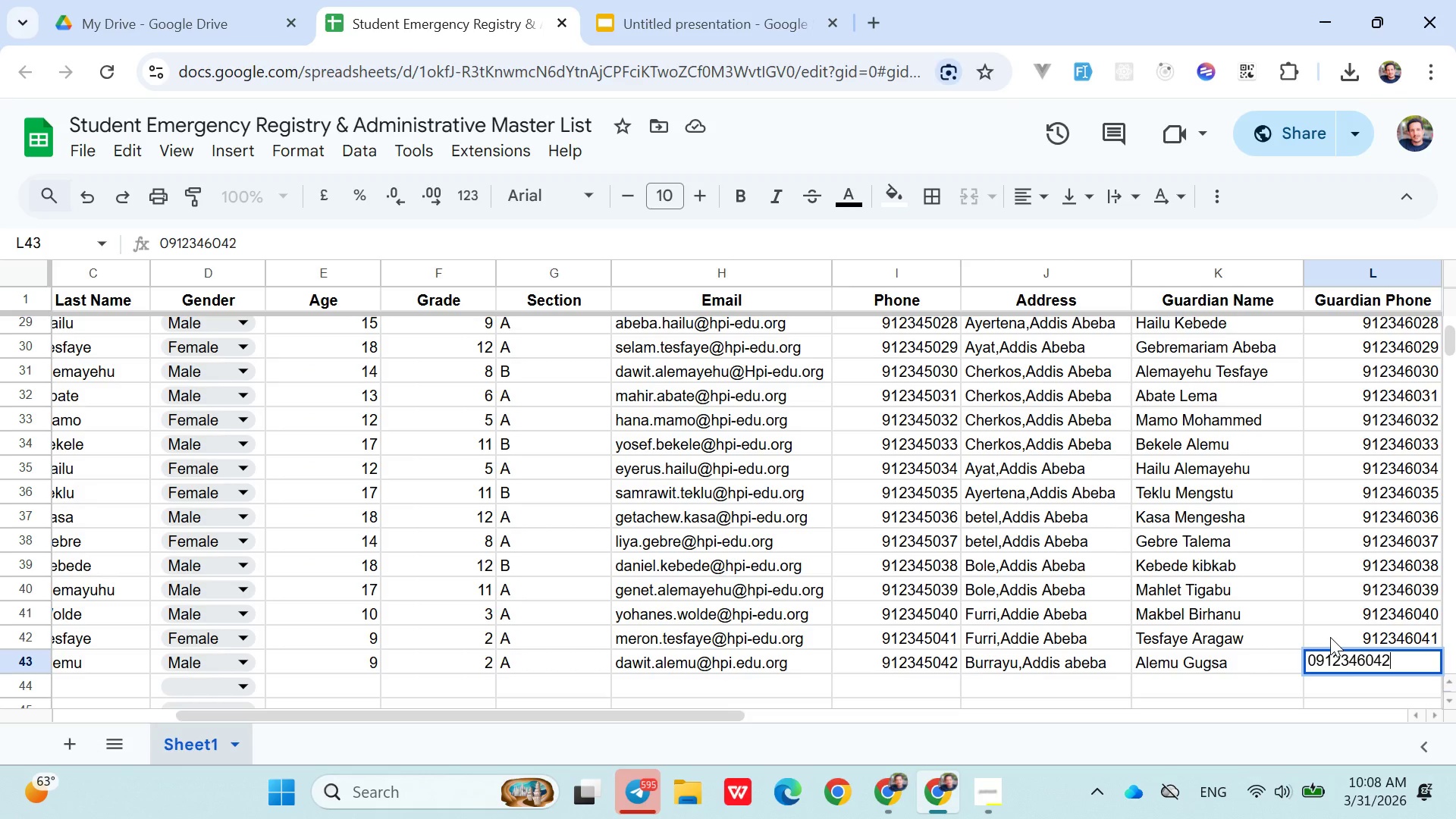 
key(ArrowDown)
 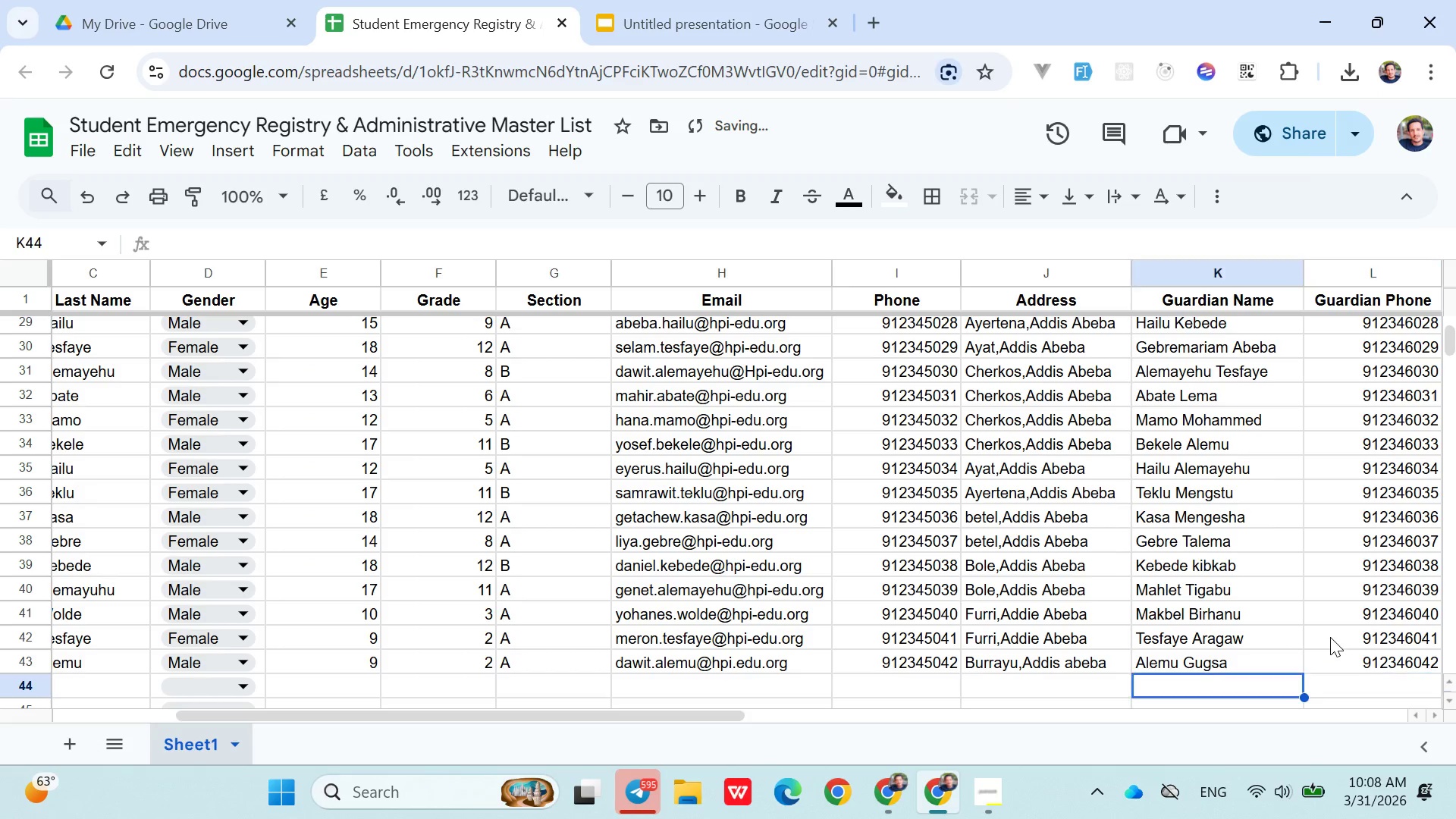 
hold_key(key=ArrowLeft, duration=0.92)
 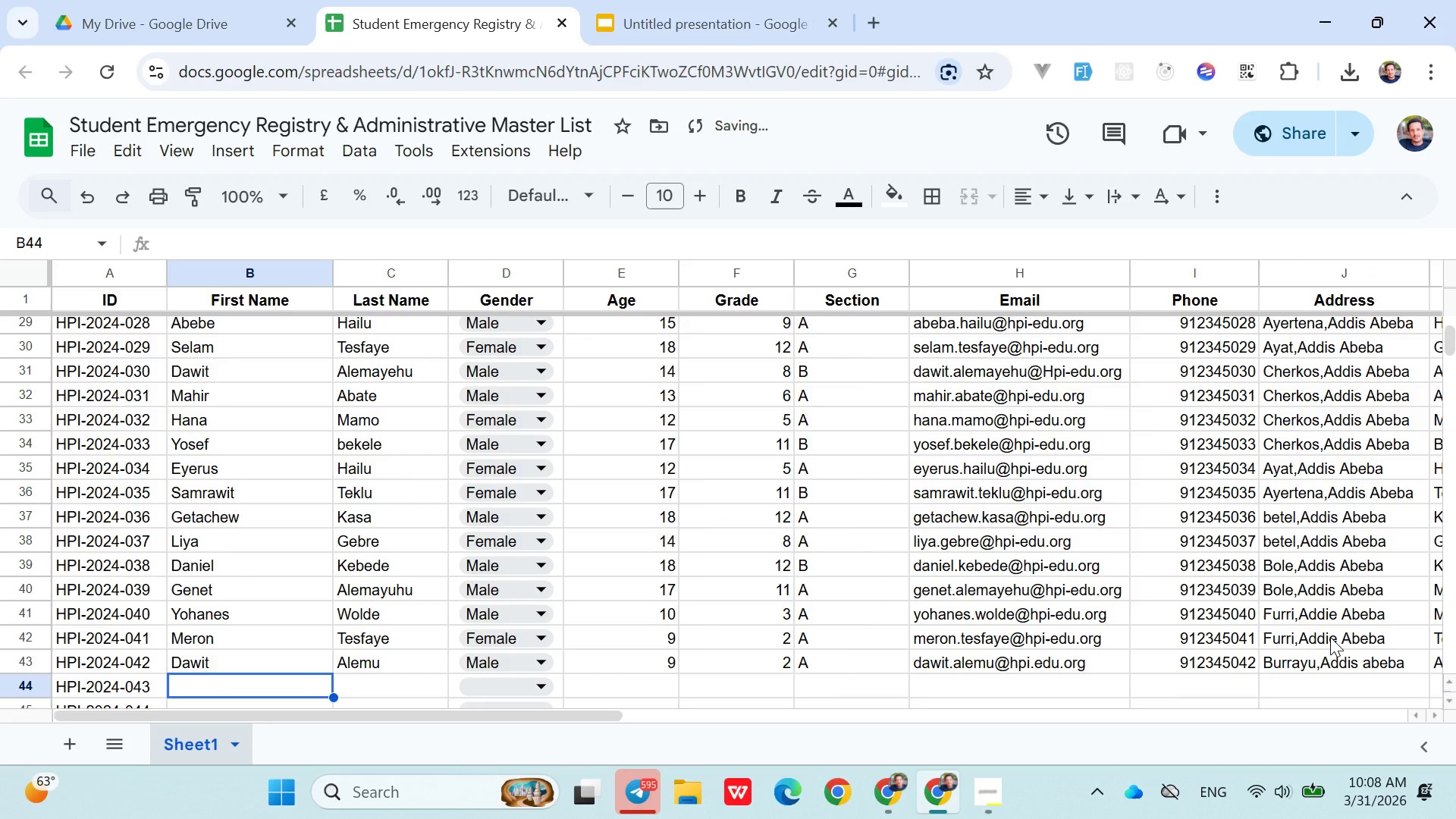 
key(ArrowRight)
 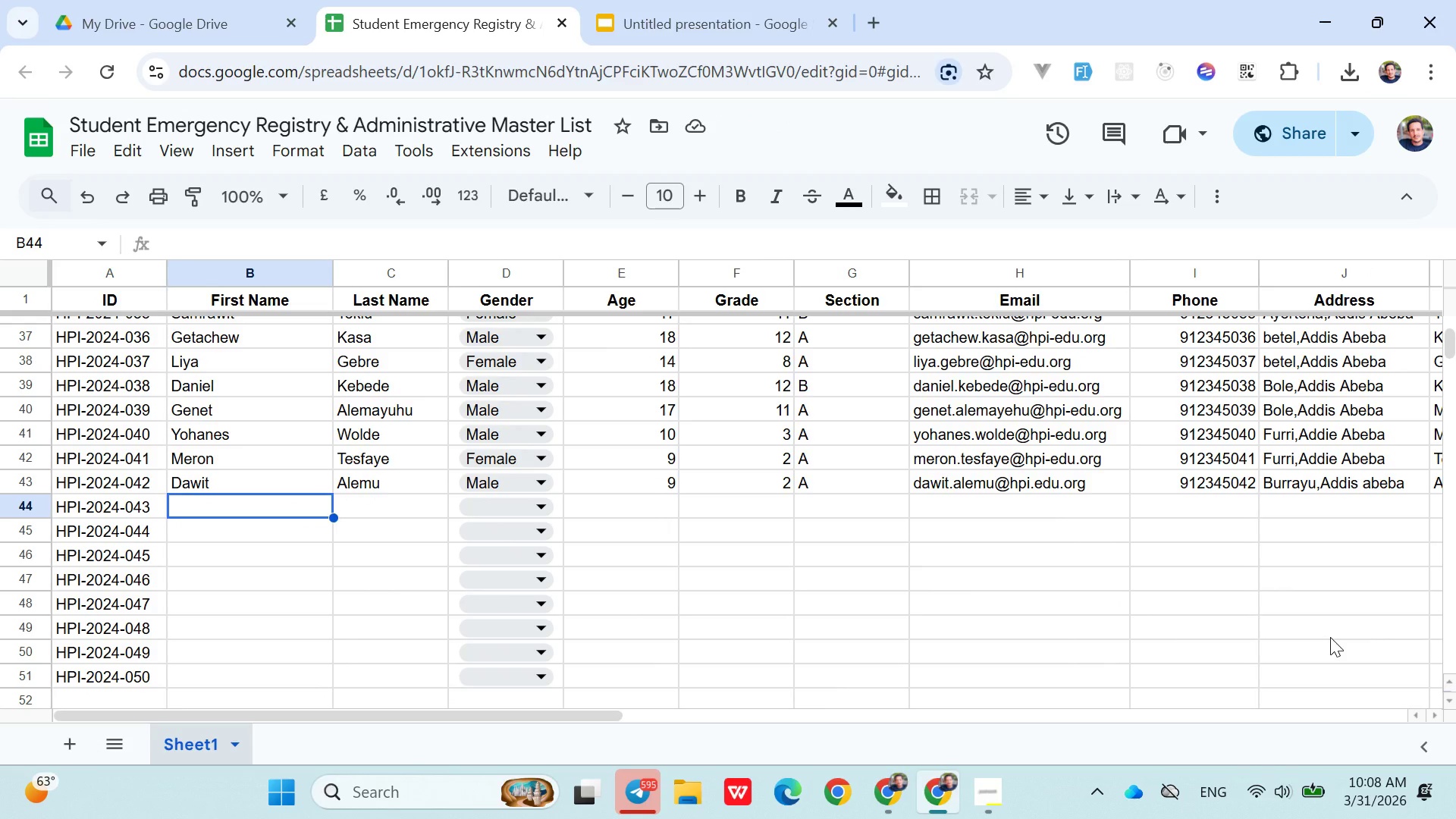 
wait(12.41)
 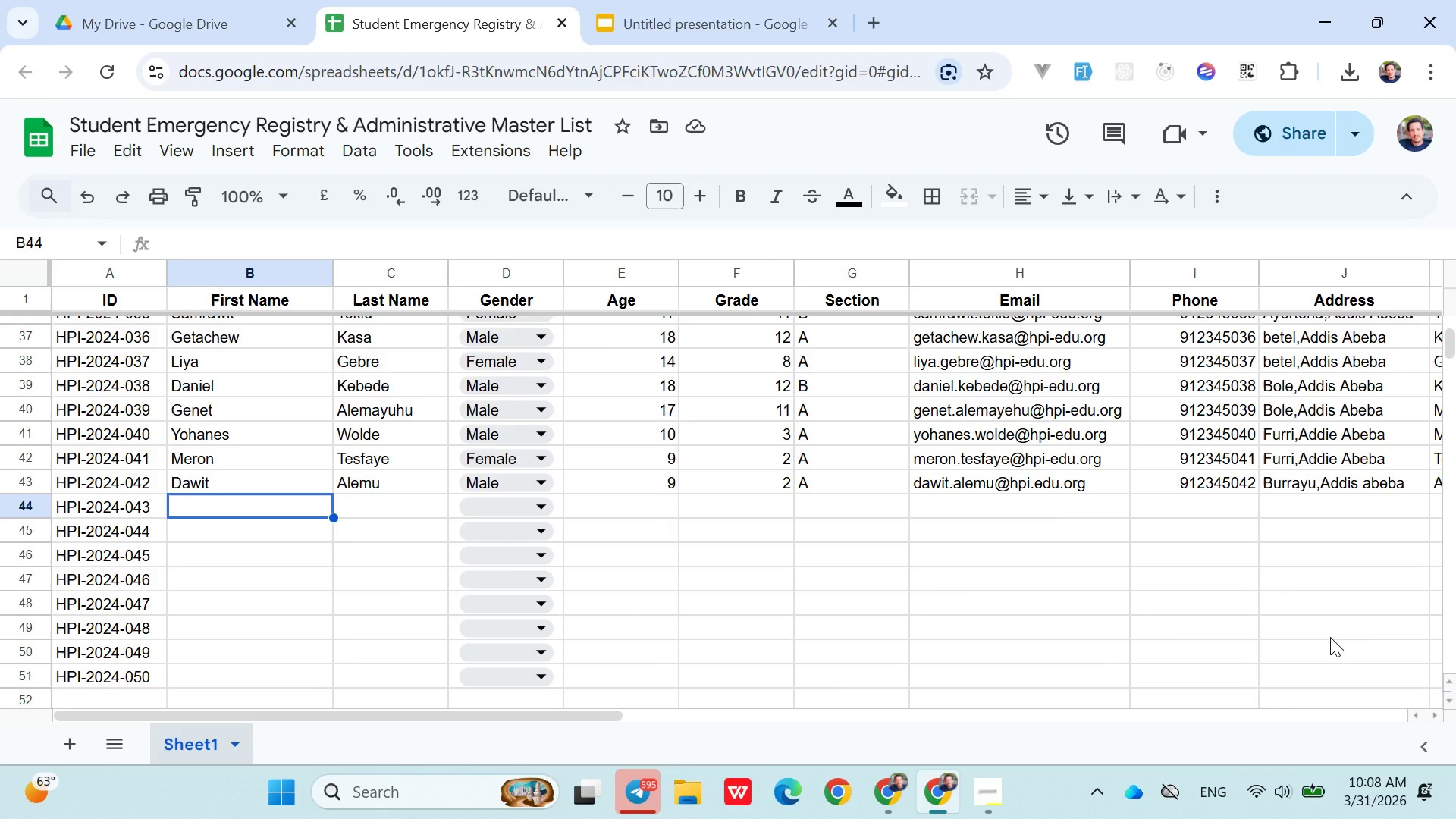 
type(Eden )
key(Backspace)
 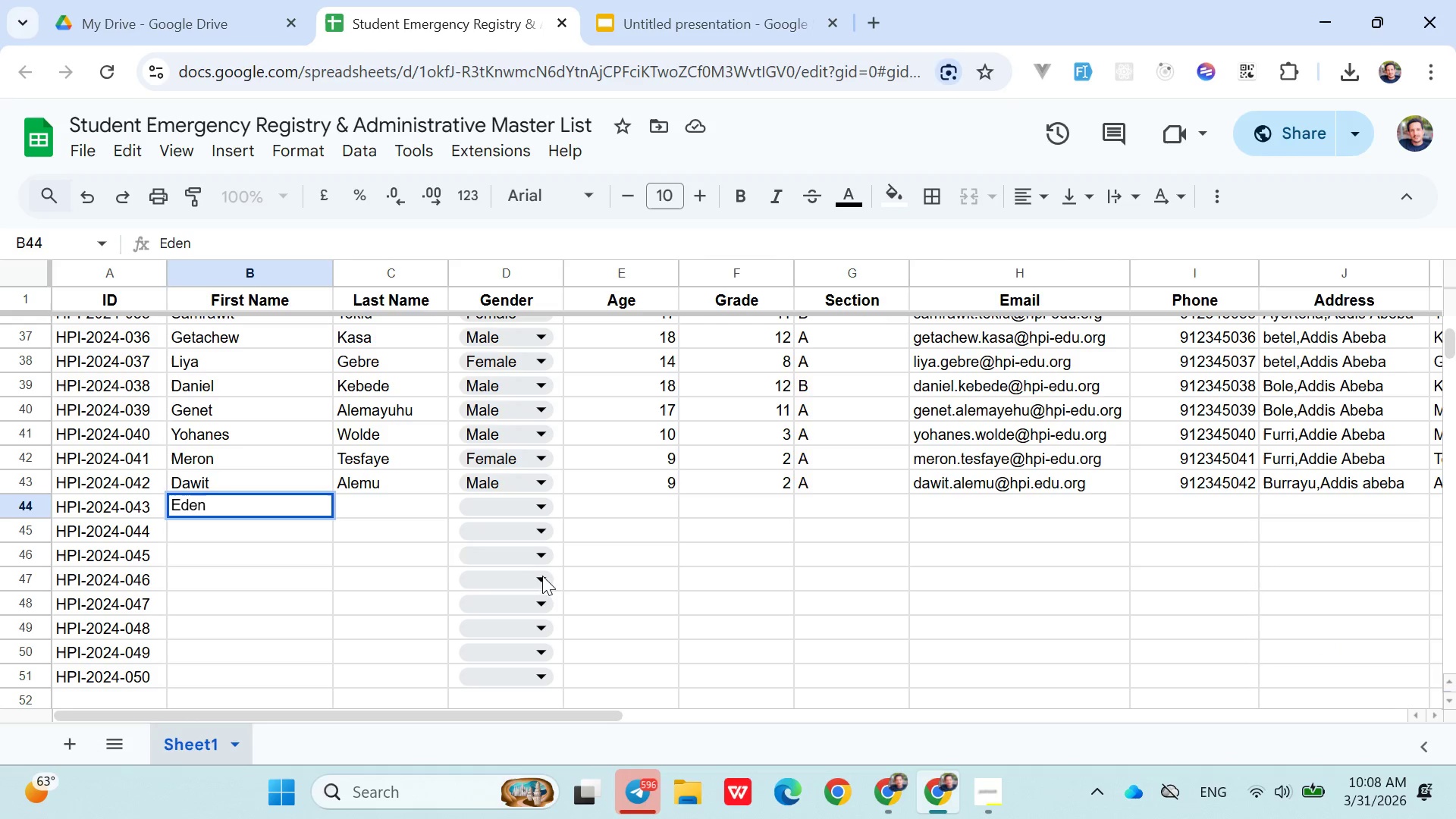 
left_click([396, 503])
 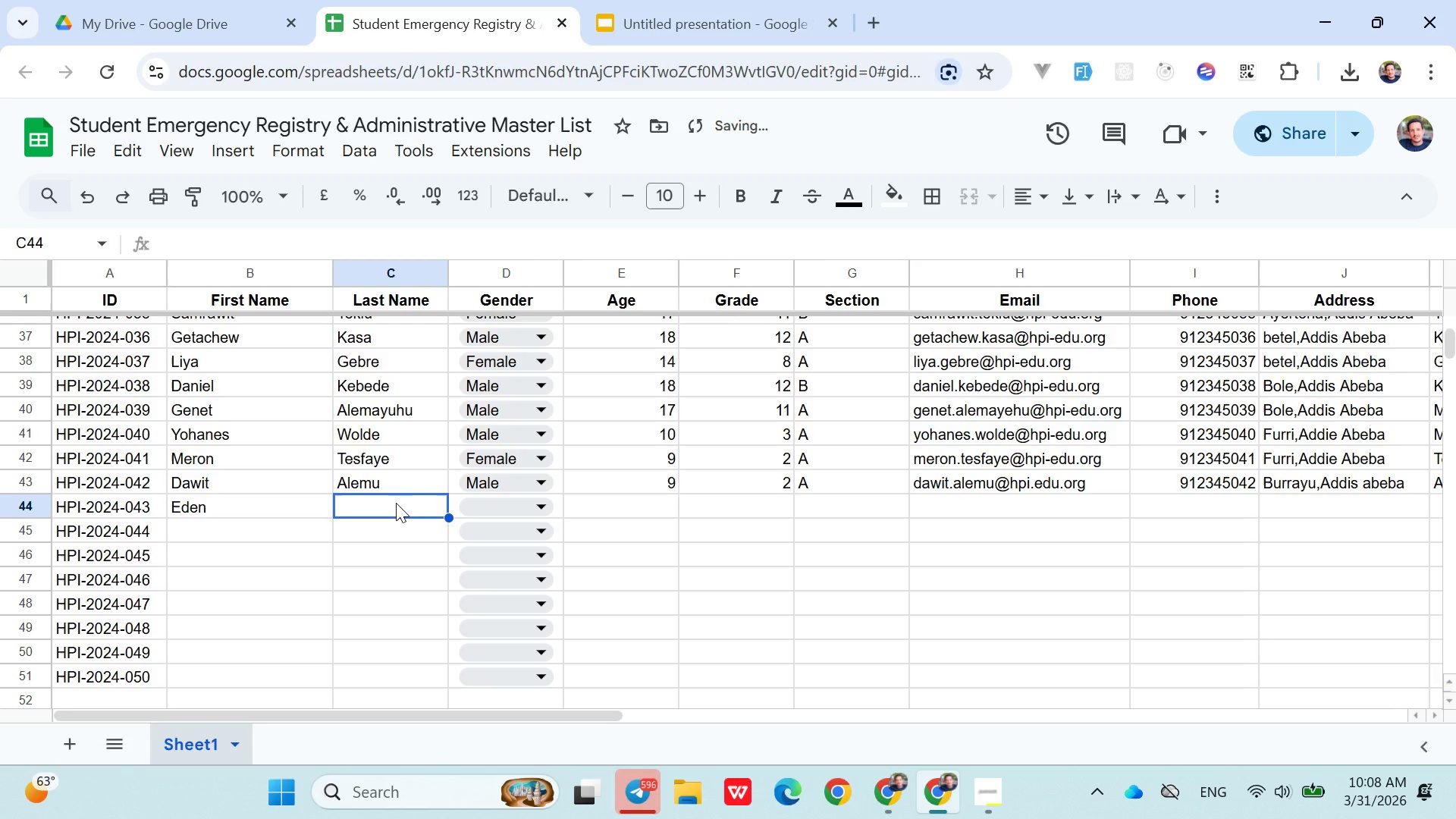 
type(Hilie)
 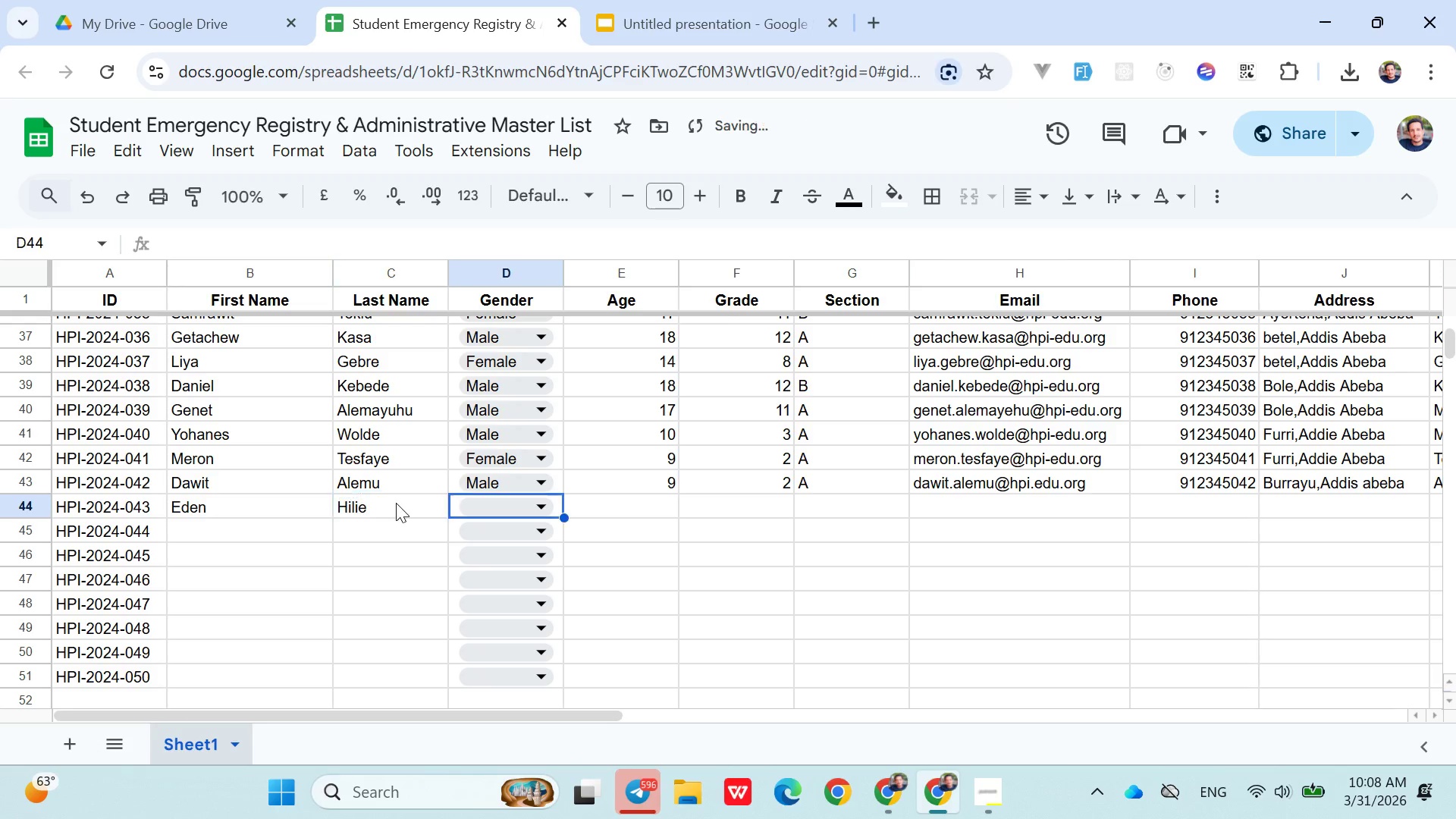 
key(ArrowRight)
 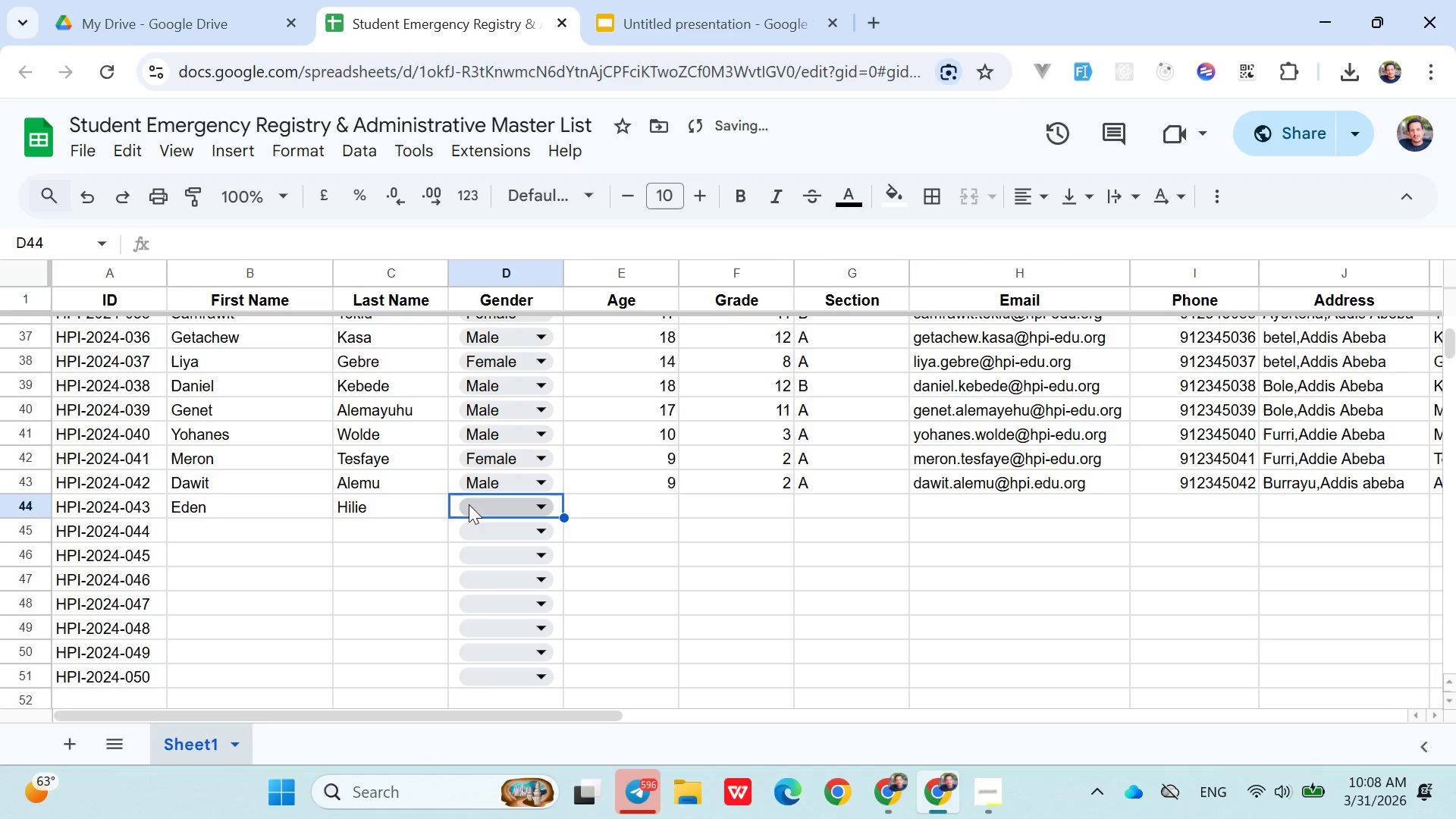 
left_click([482, 500])
 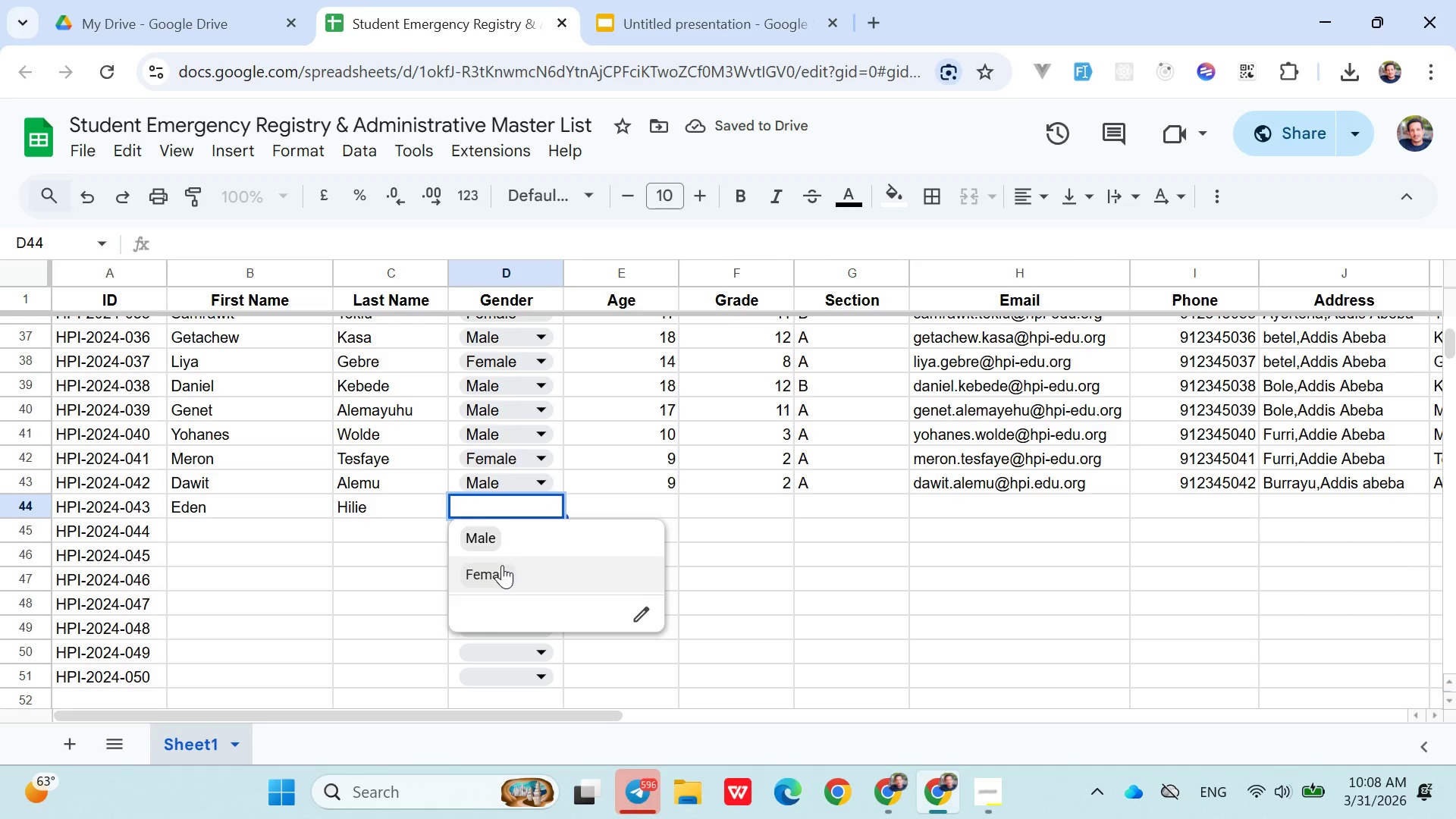 
left_click([502, 566])
 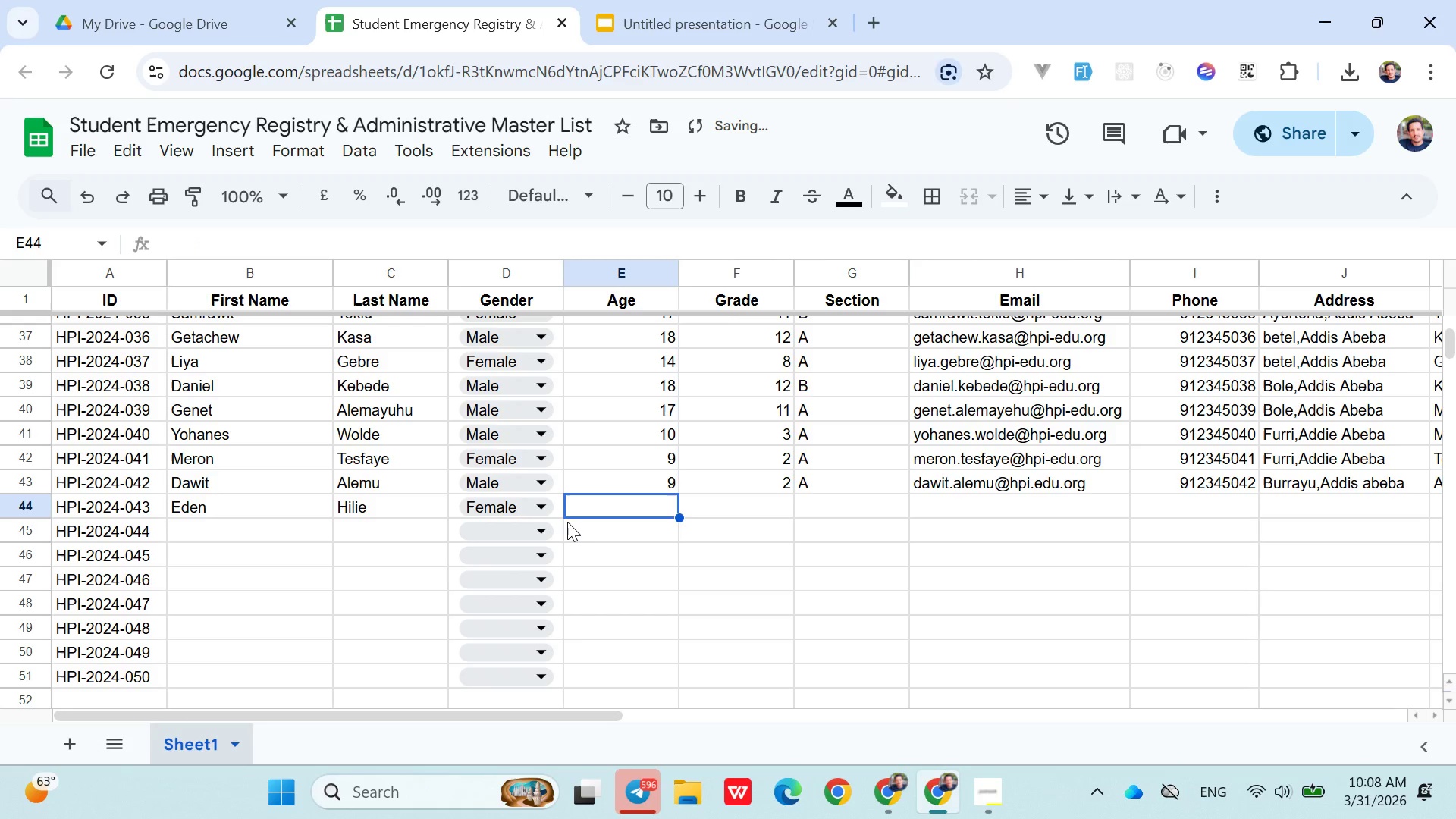 
key(ArrowRight)
 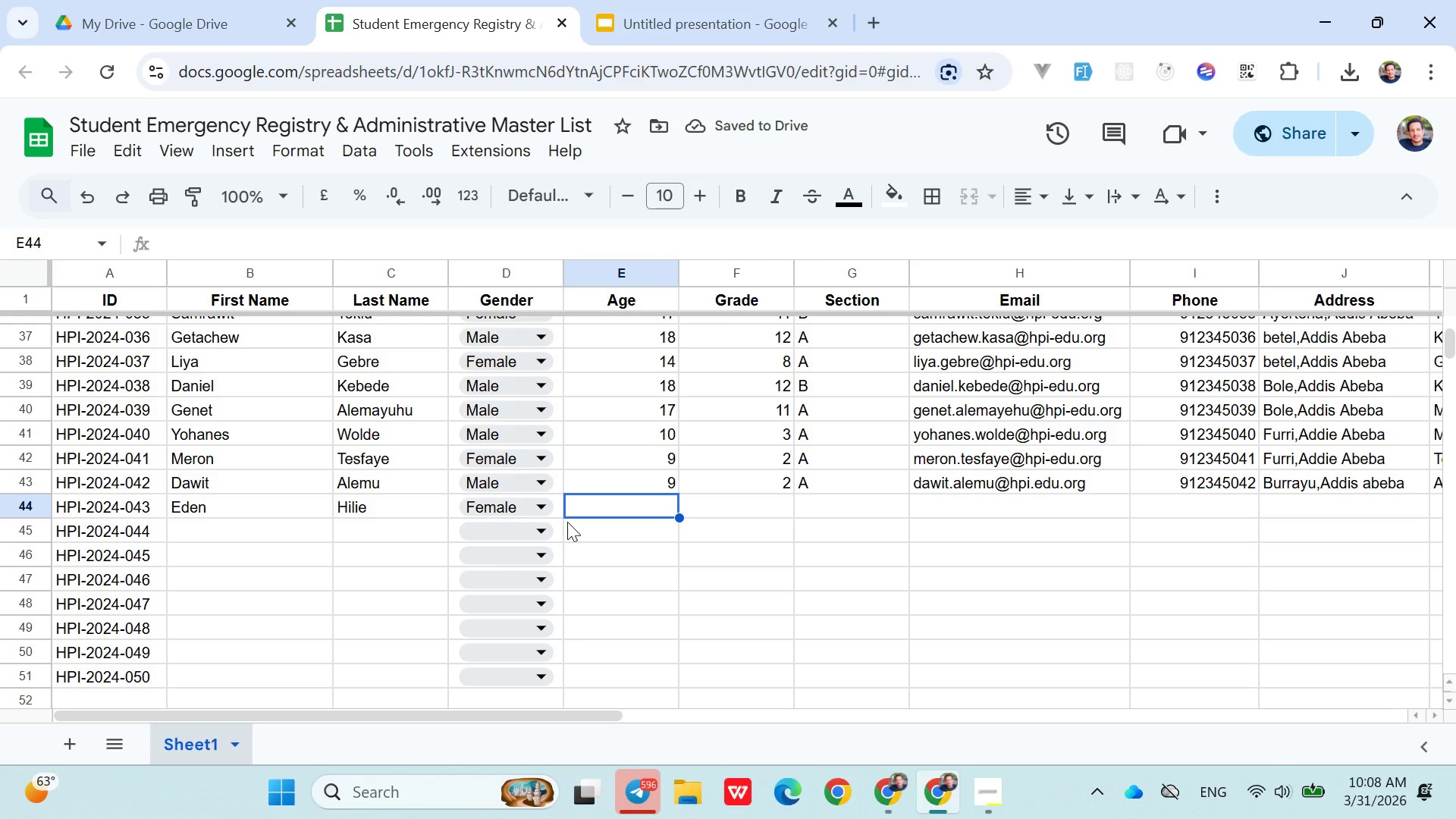 
type(10)
 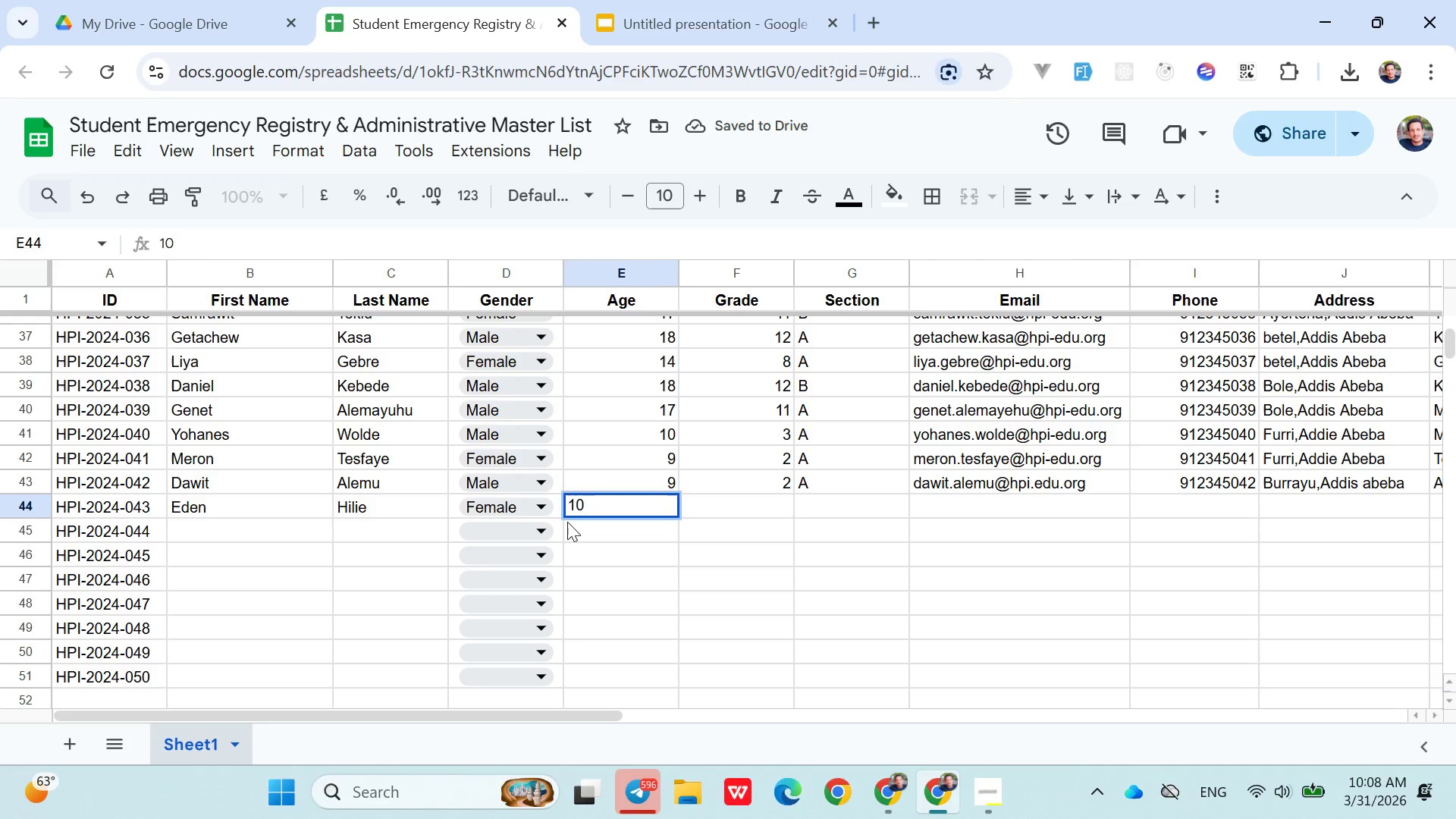 
key(ArrowRight)
 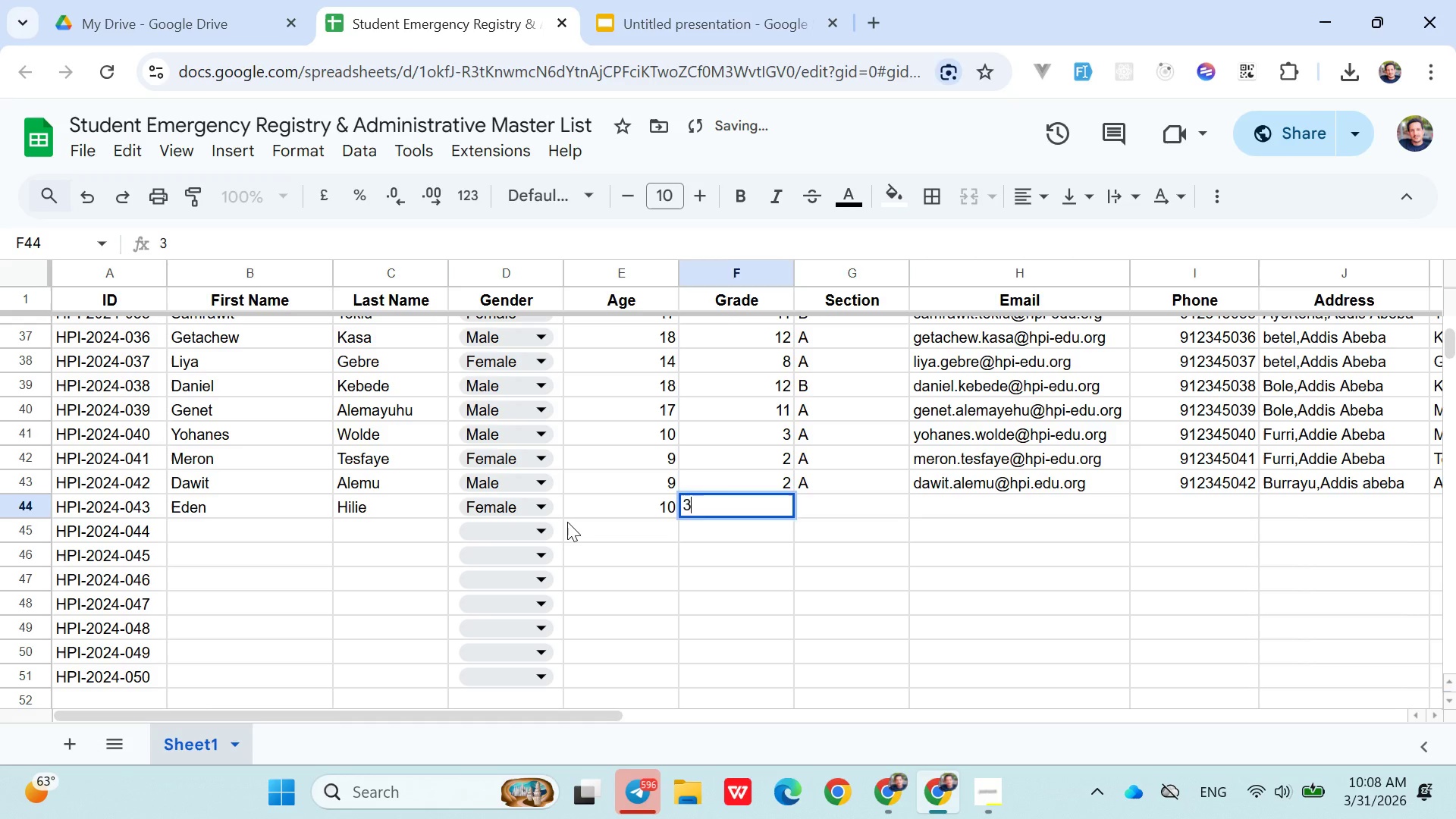 
key(3)
 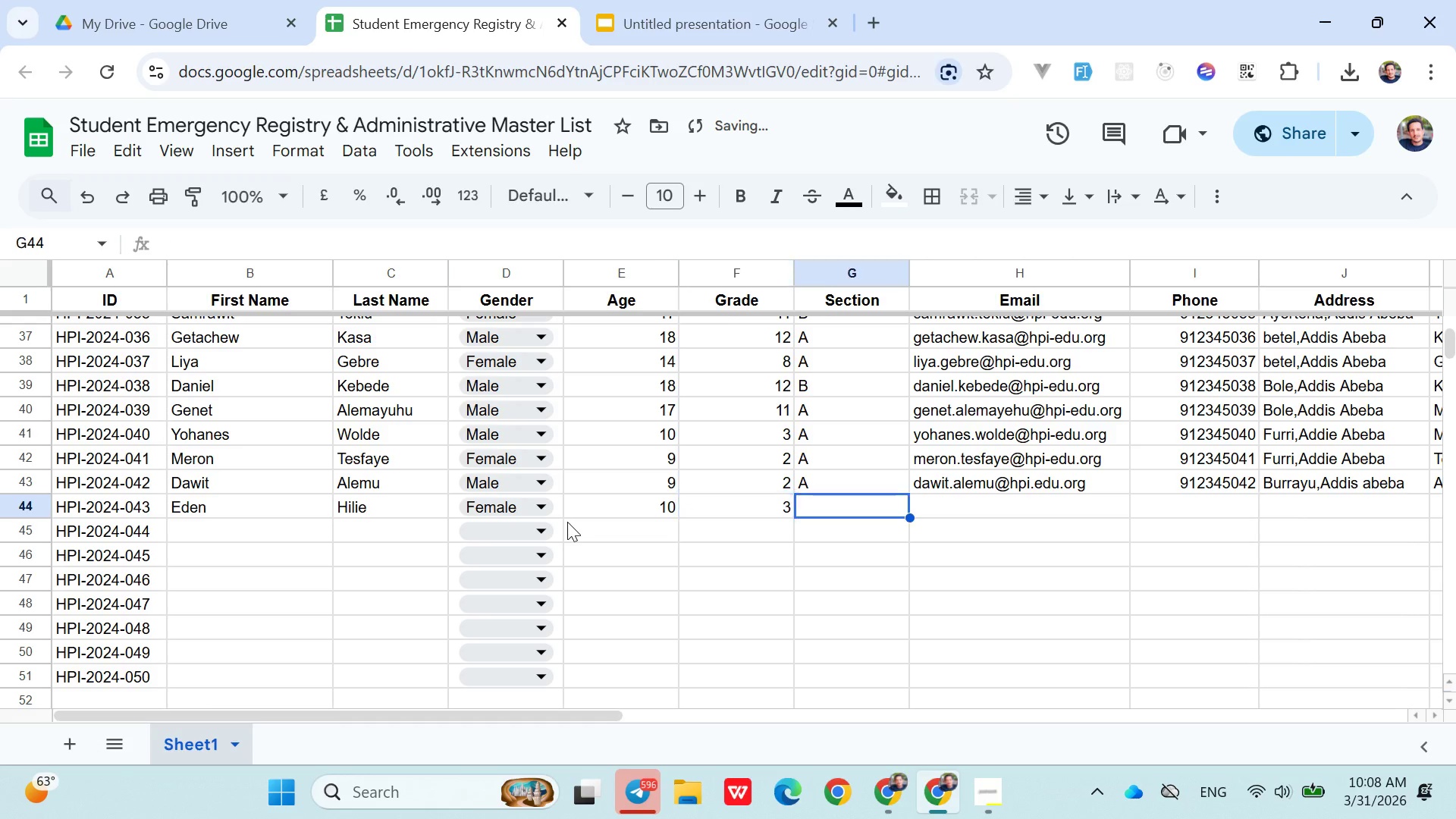 
key(ArrowRight)
 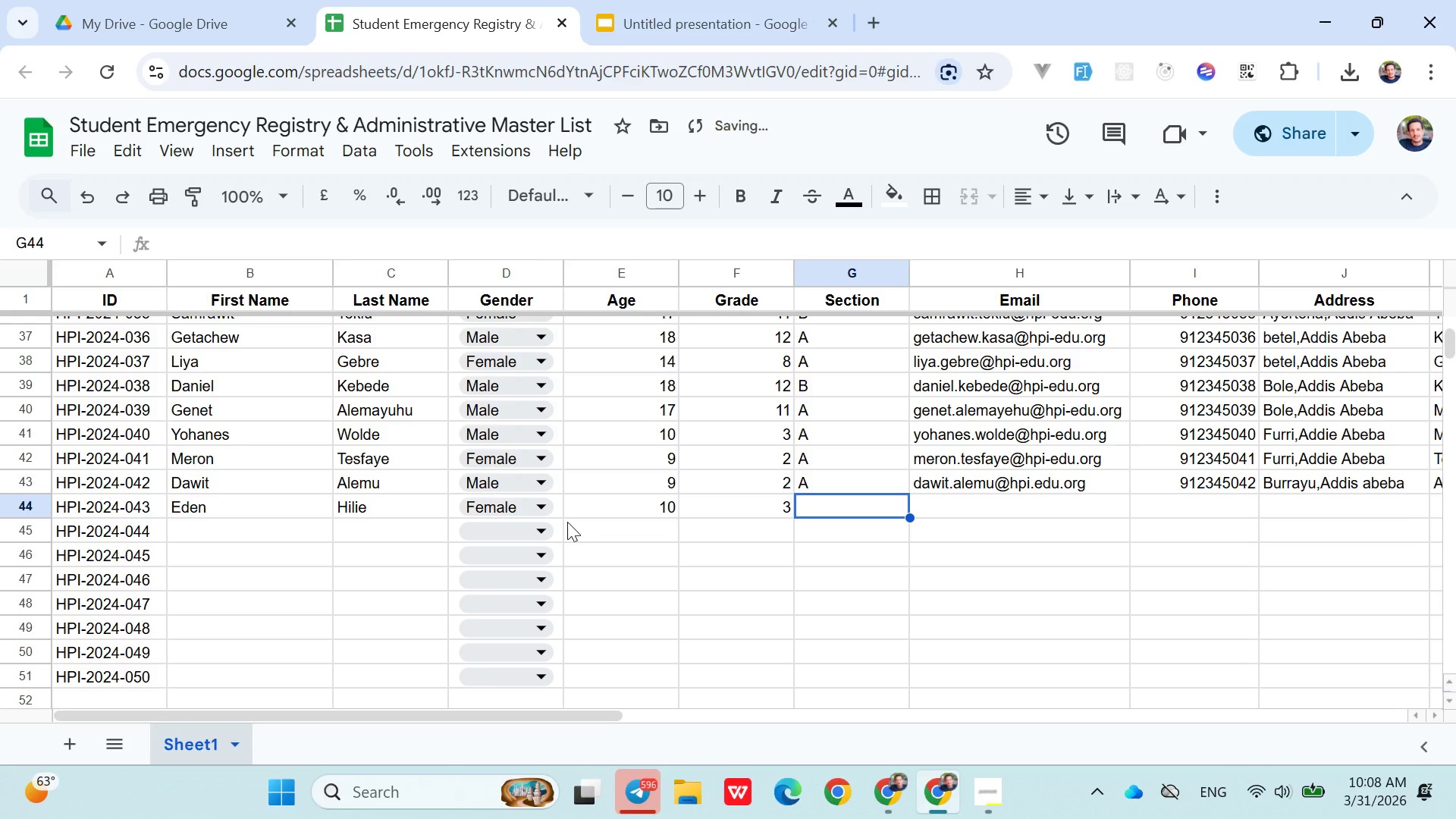 
key(Shift+ShiftLeft)
 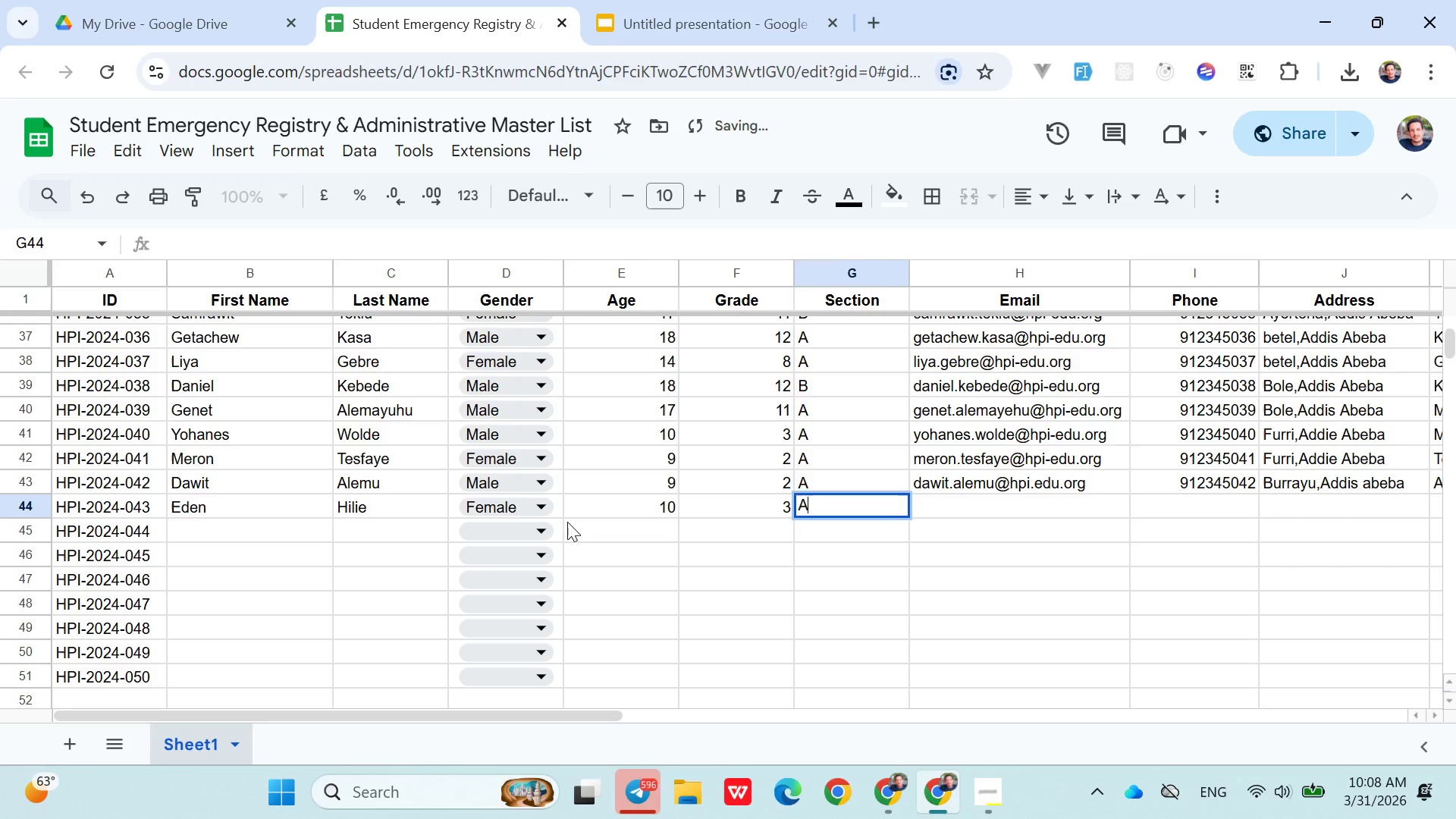 
key(Shift+A)
 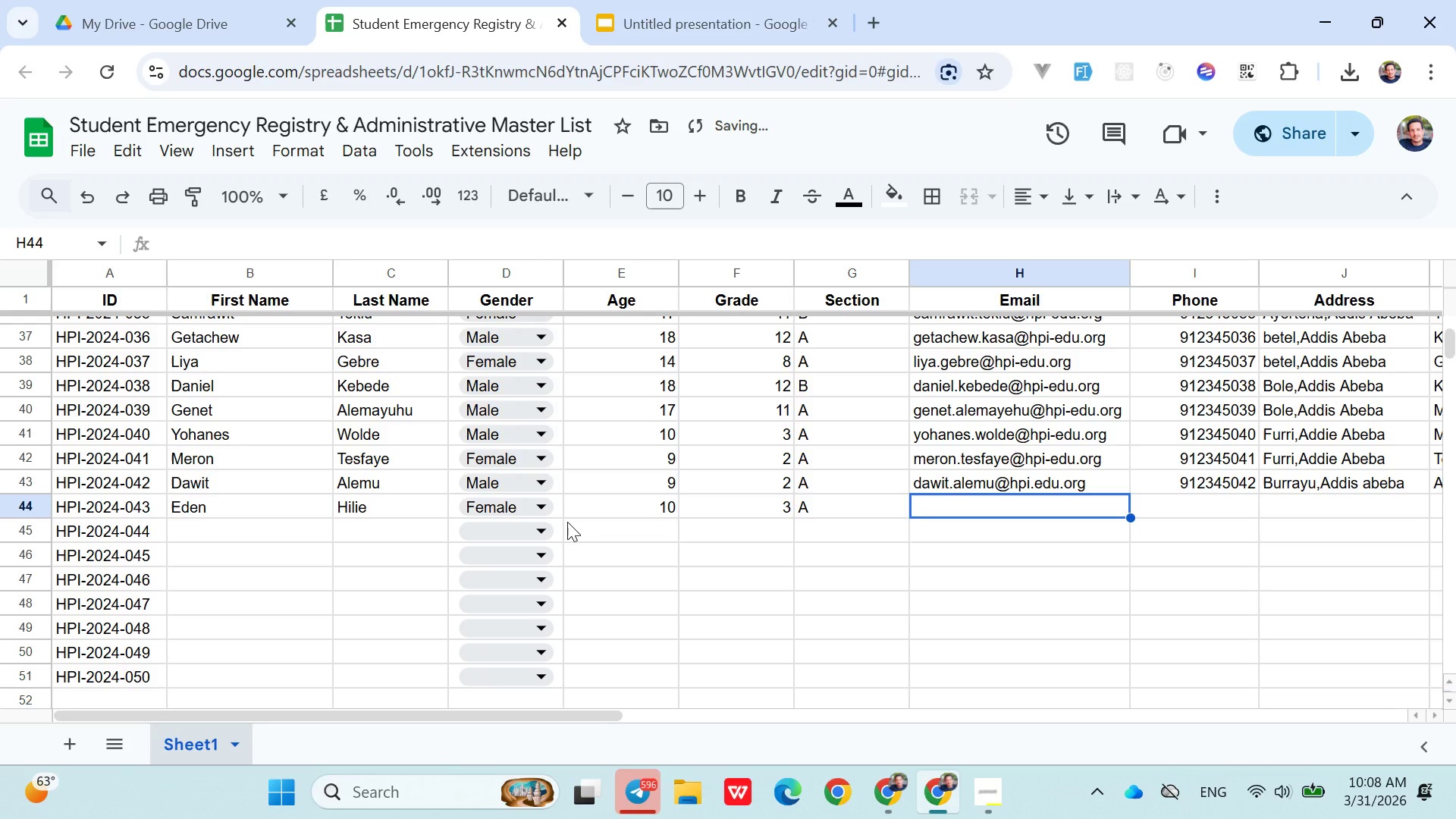 
key(ArrowRight)
 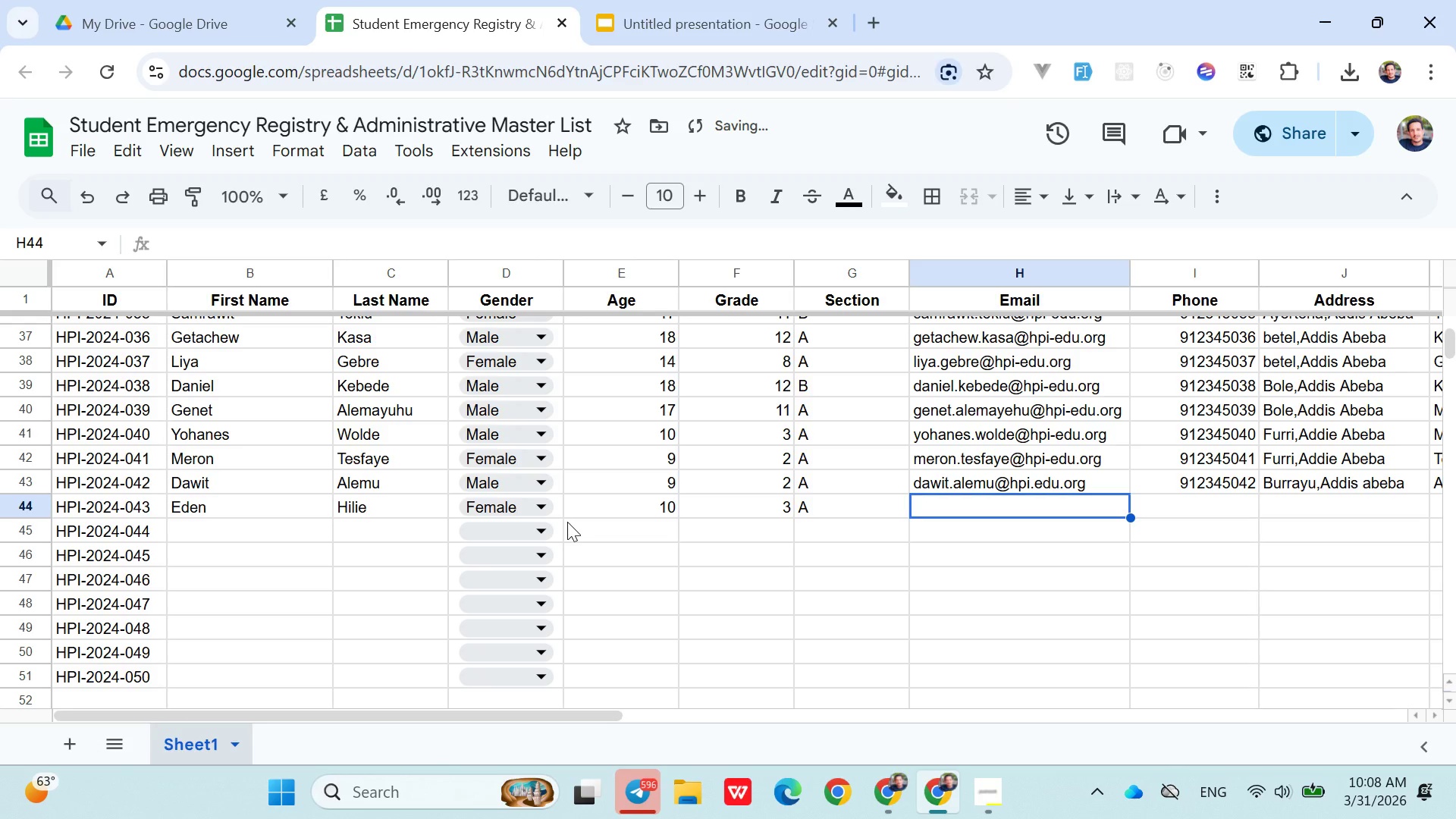 
type(m)
key(Backspace)
type(ed)
 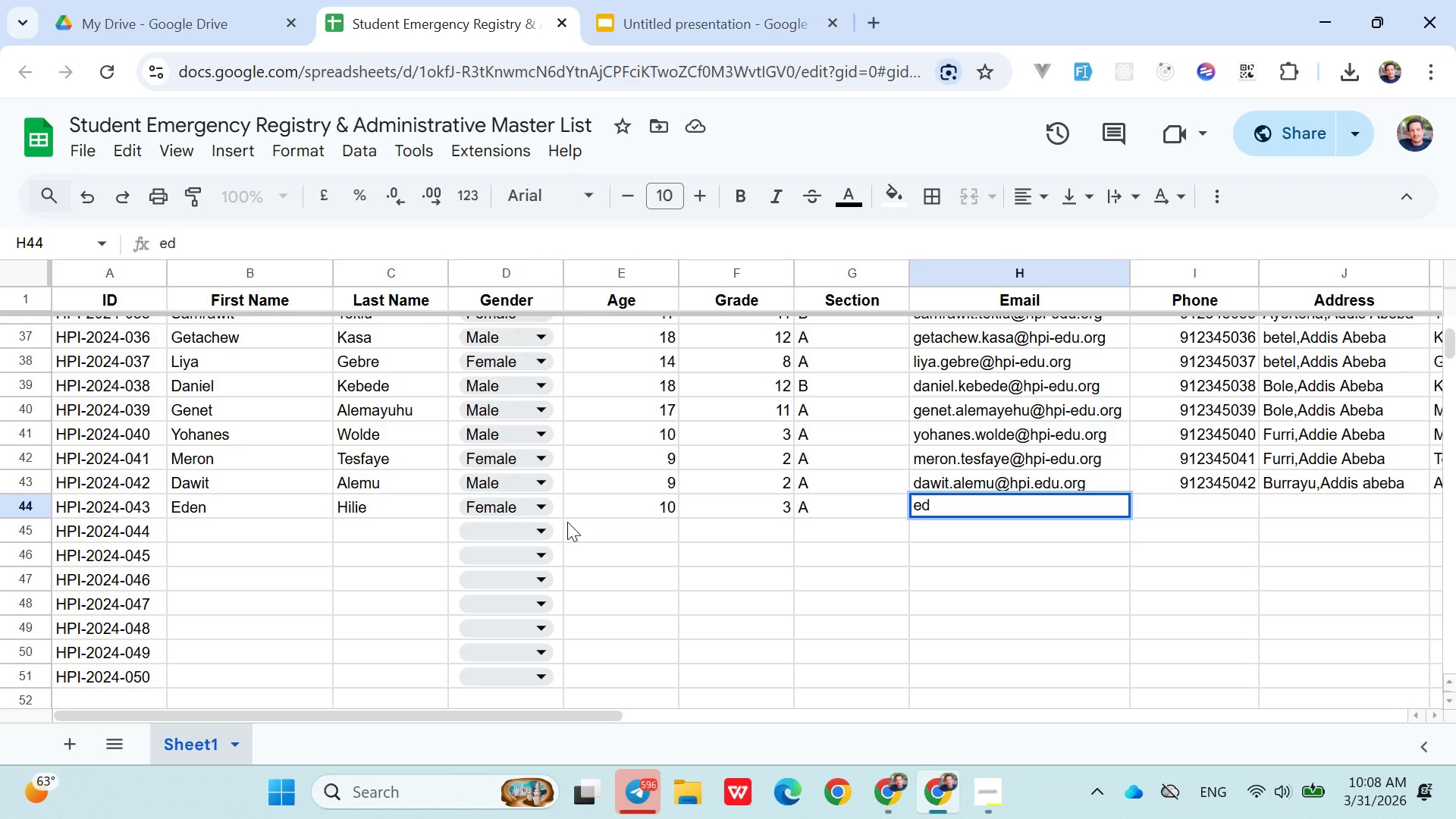 
type(en.hailie)
 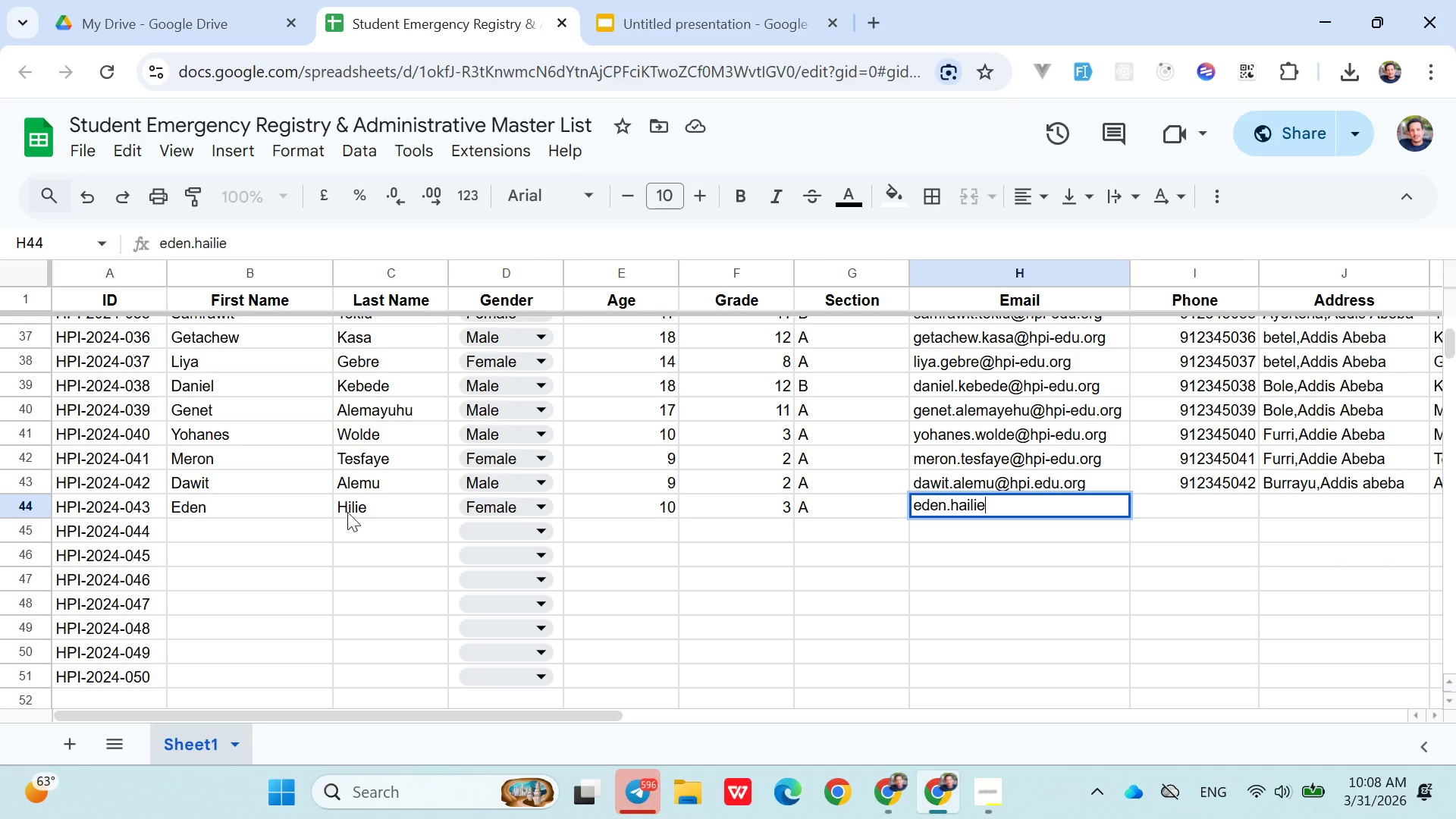 
double_click([347, 510])
 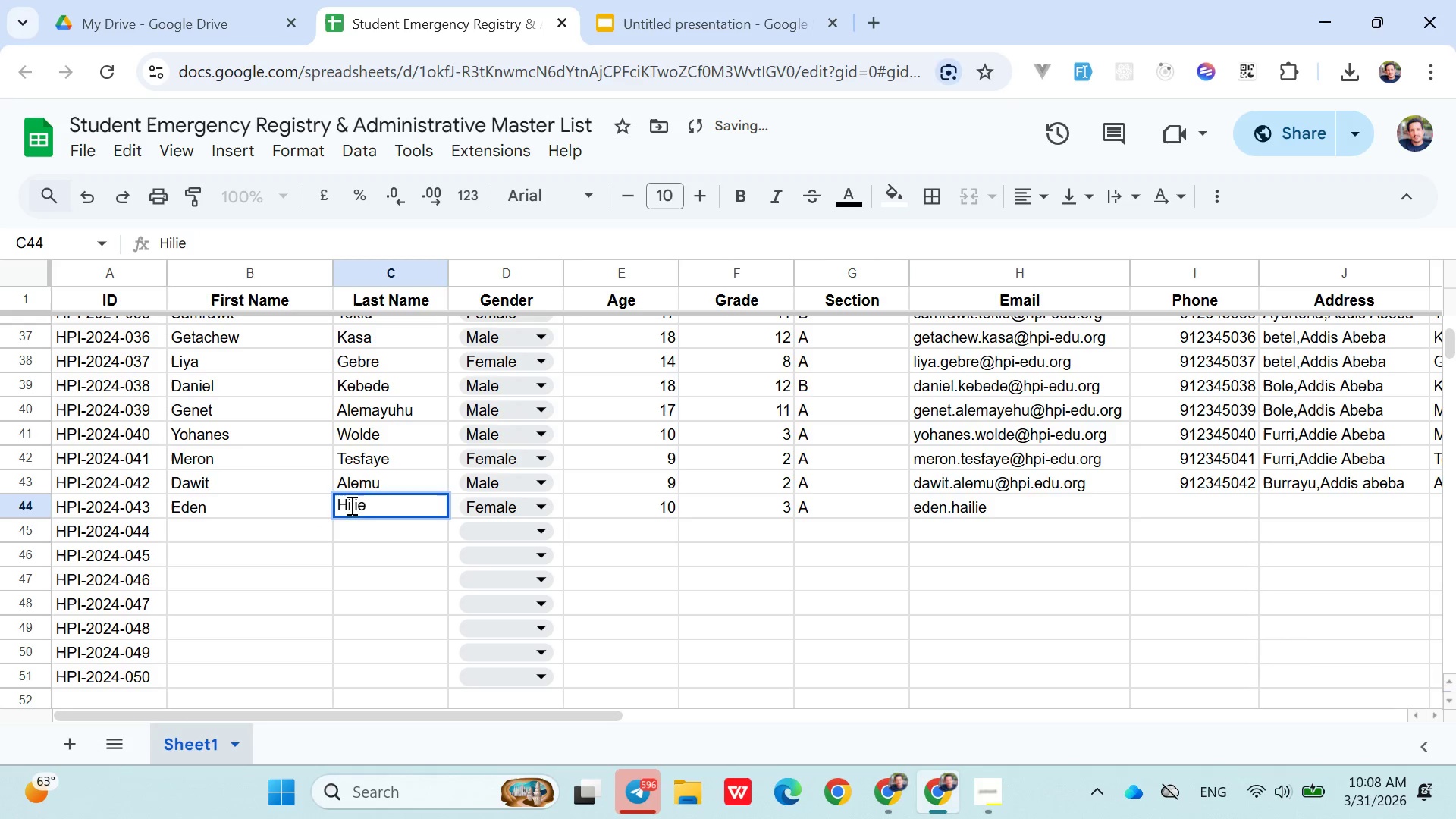 
double_click([350, 505])
 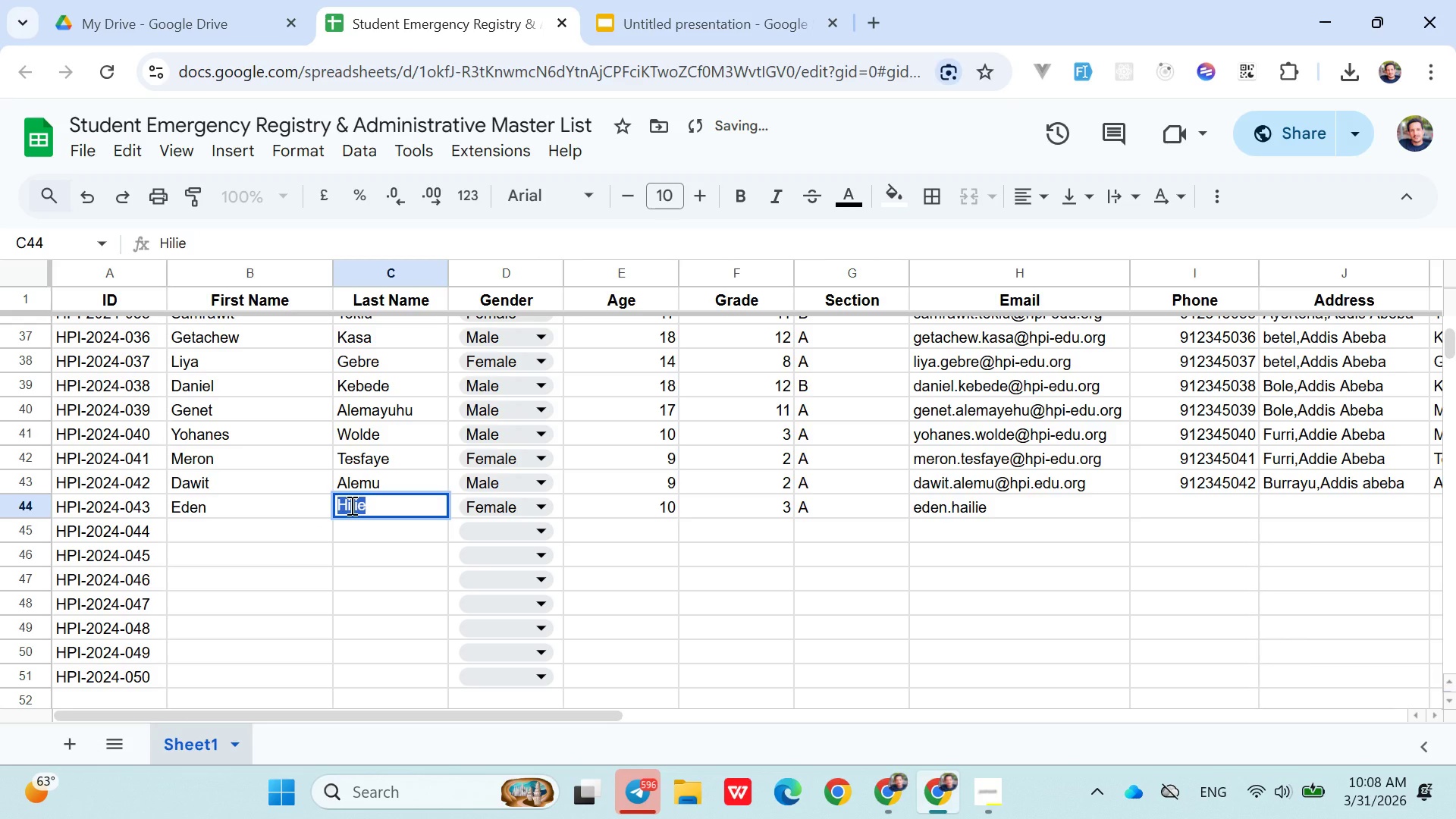 
type(Hailie)
 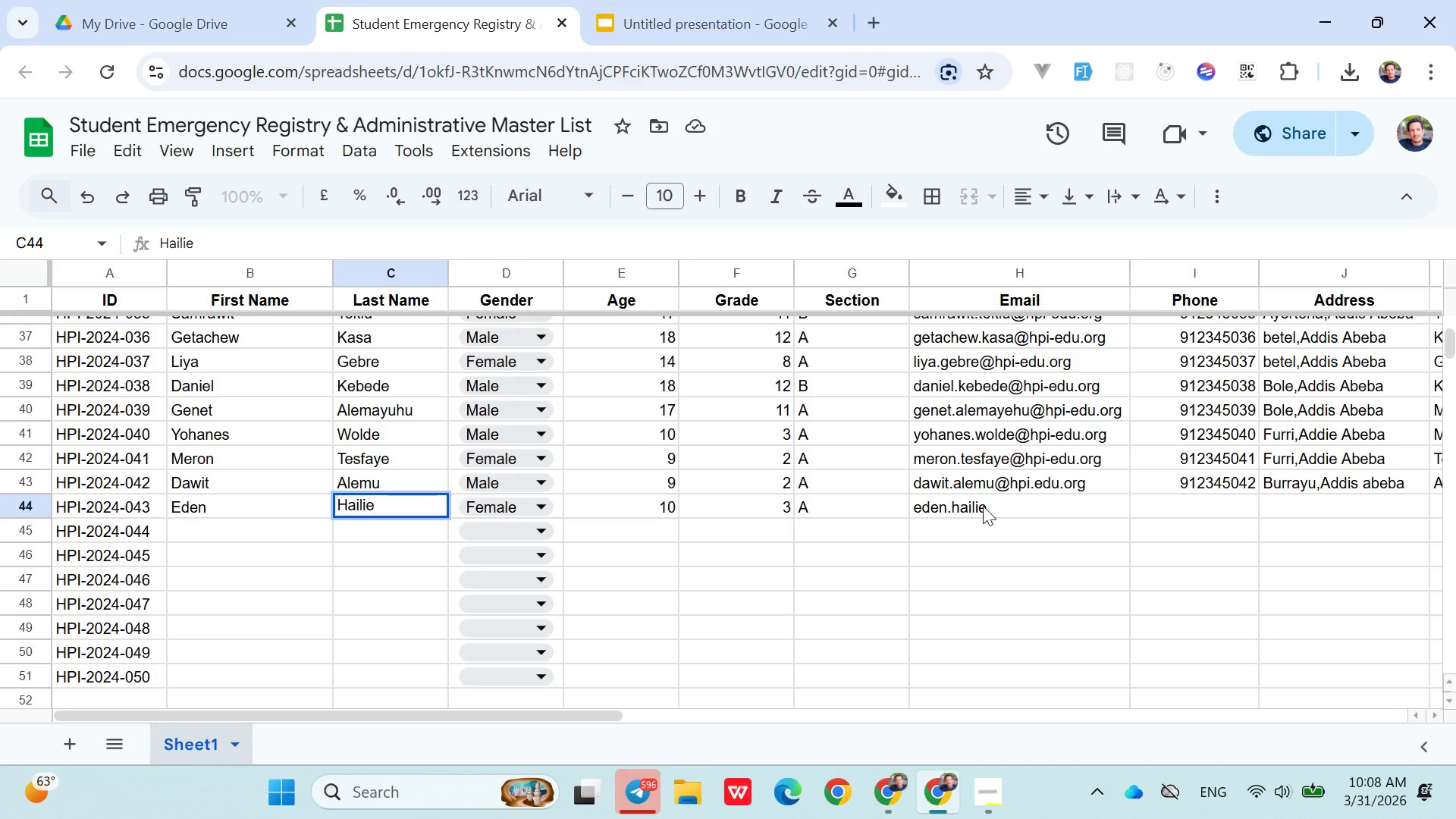 
left_click([1002, 509])
 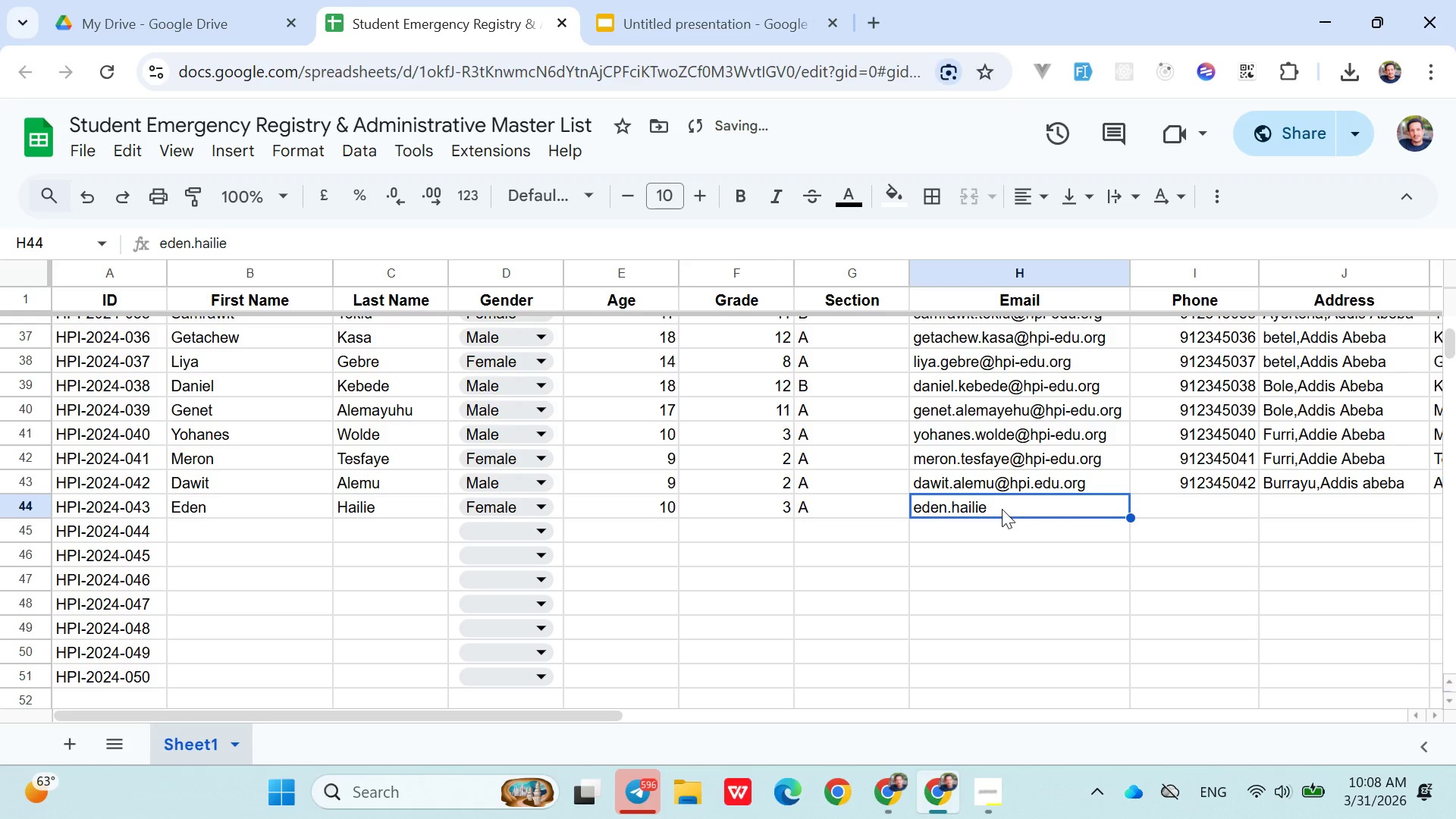 
double_click([1002, 509])
 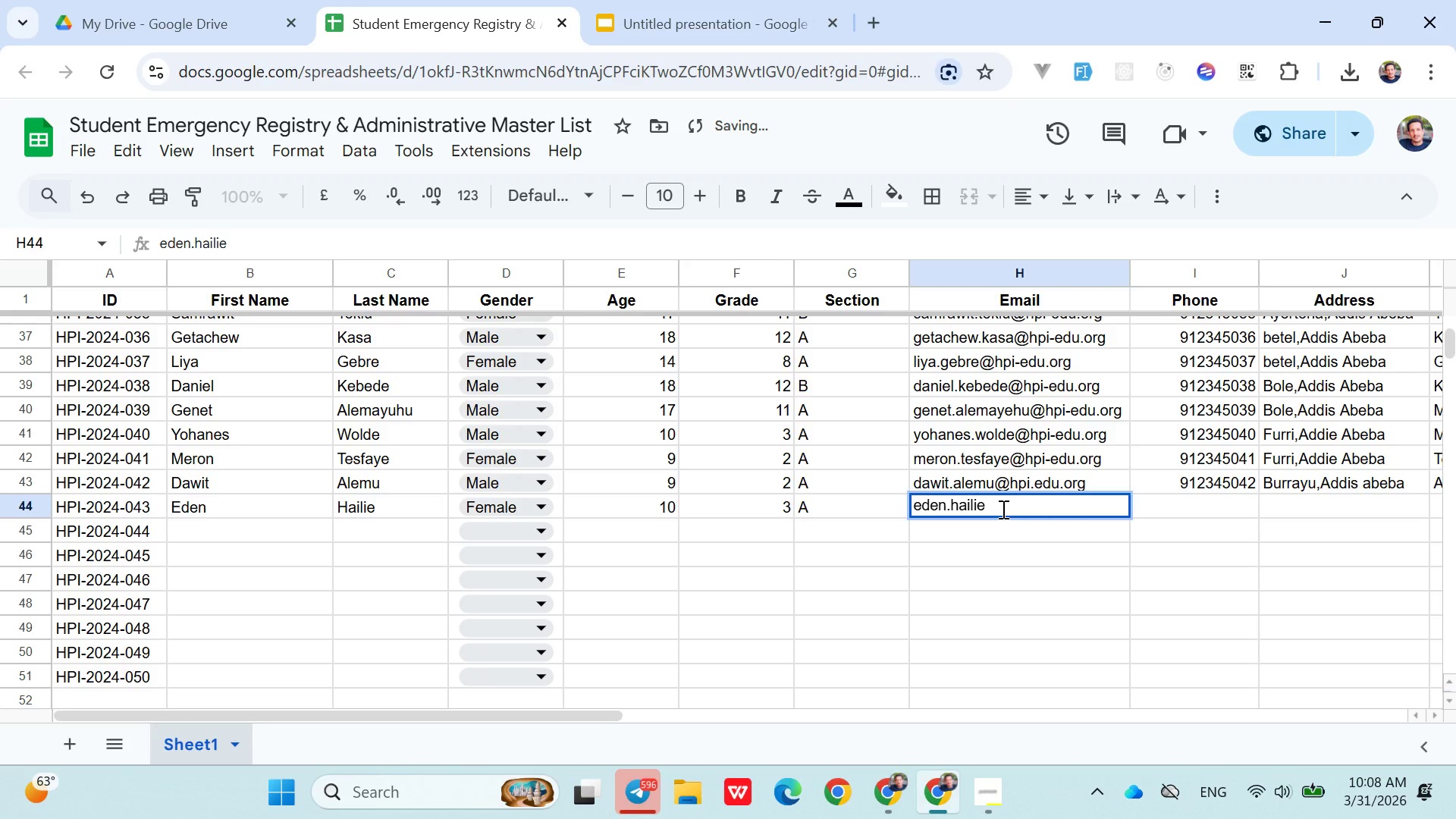 
type(@hpi)
 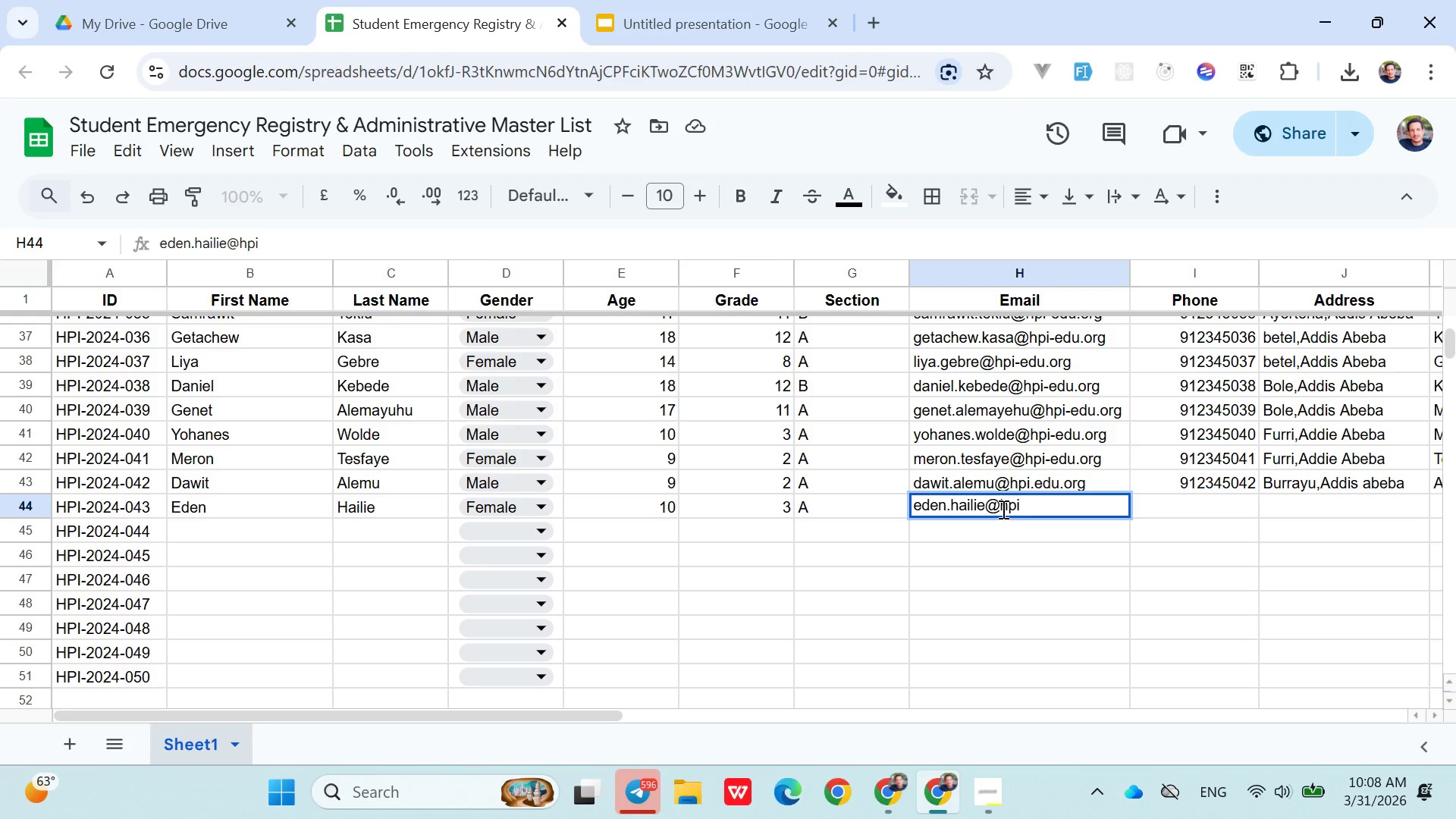 
type(0)
key(Backspace)
type(-edu.org)
 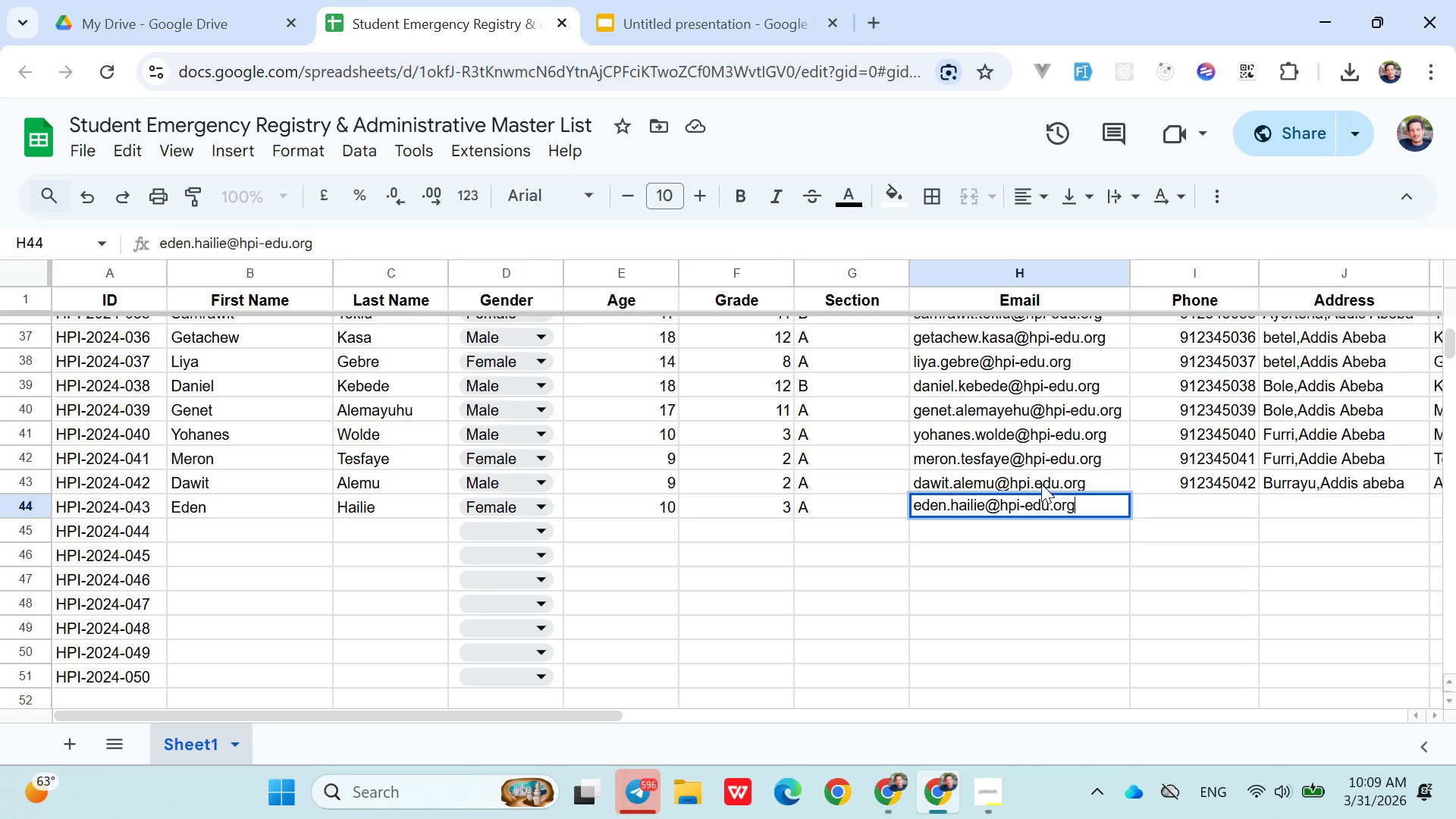 
double_click([1041, 484])
 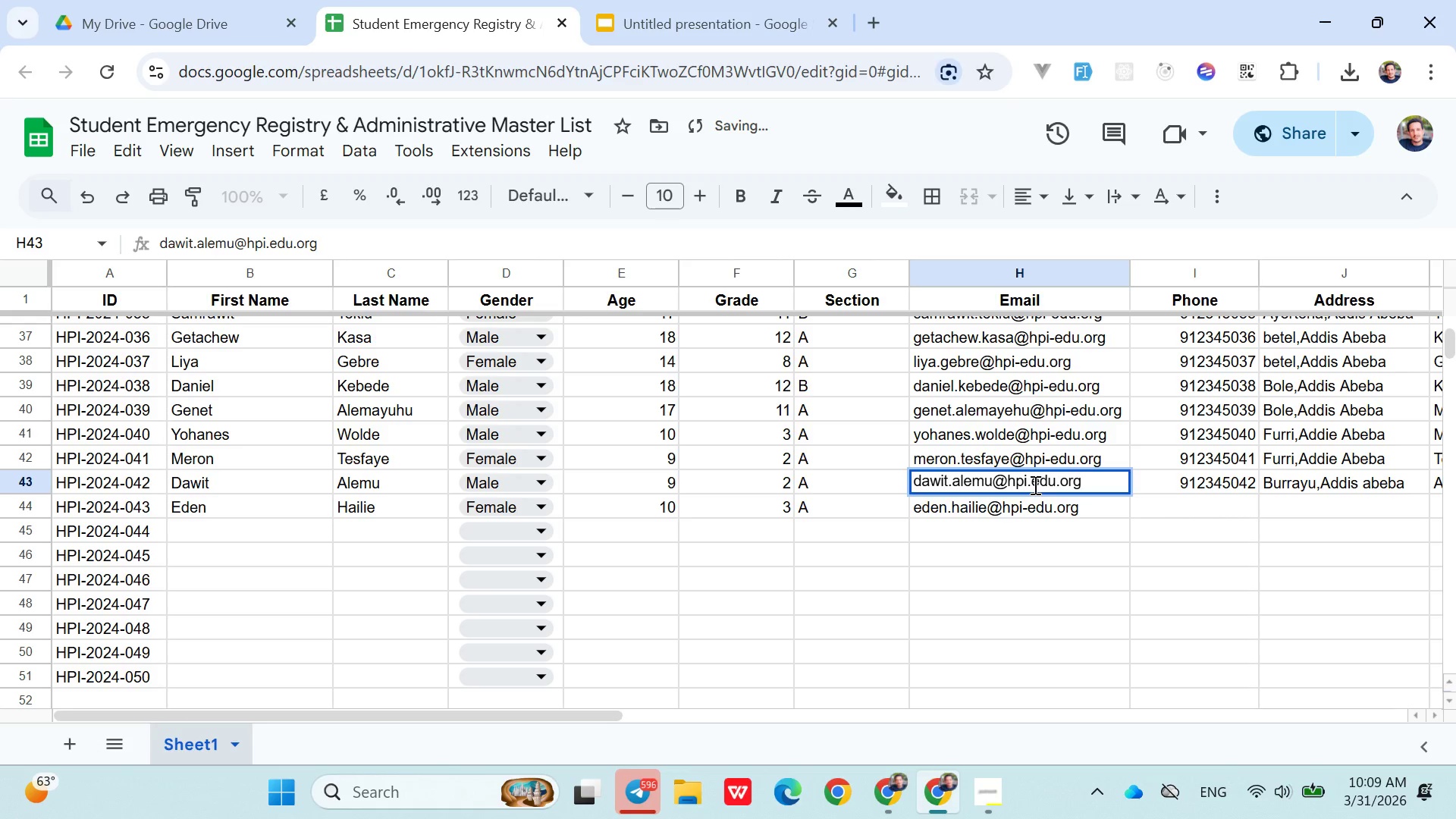 
left_click([1034, 485])
 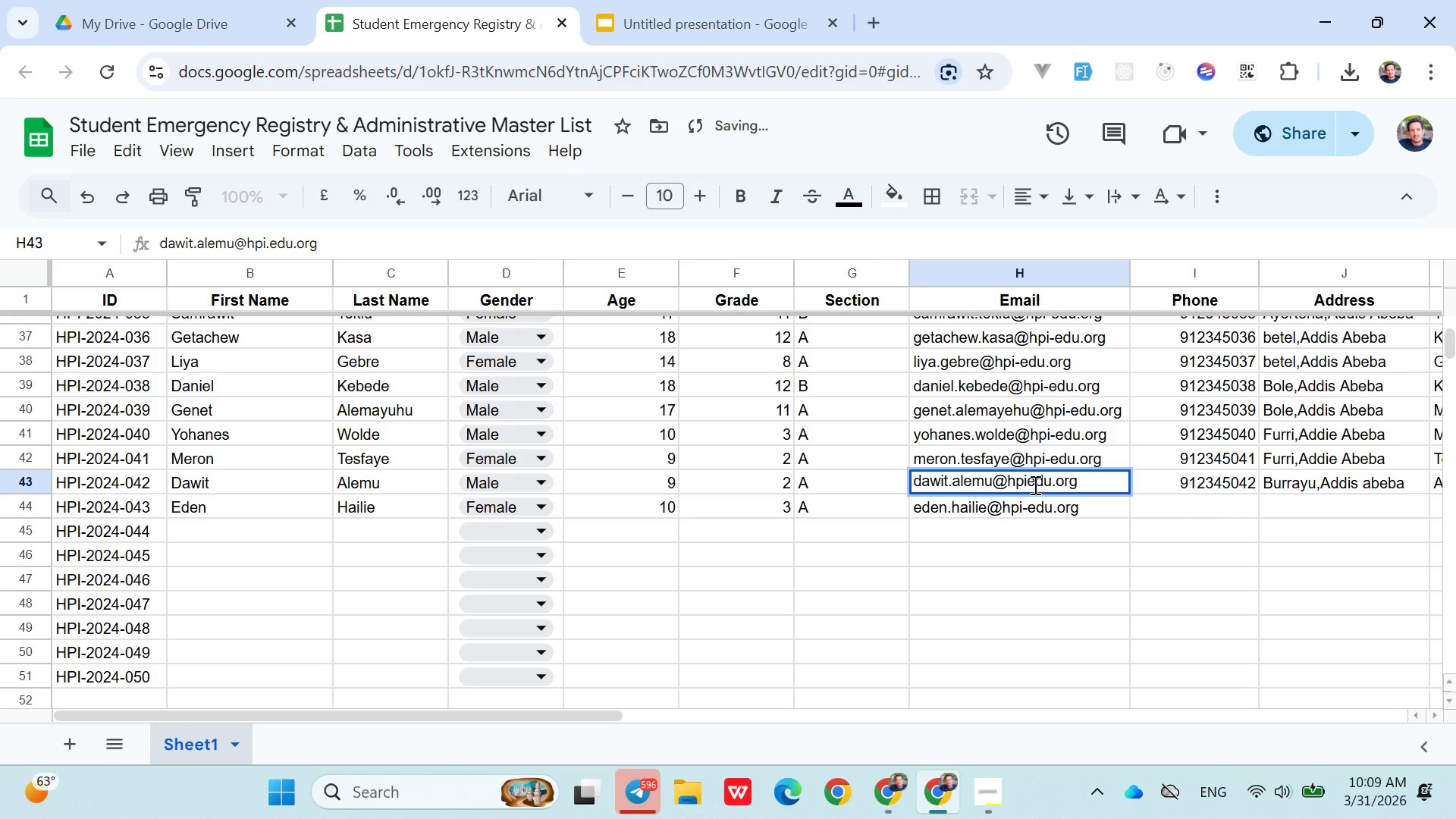 
key(Backspace)
 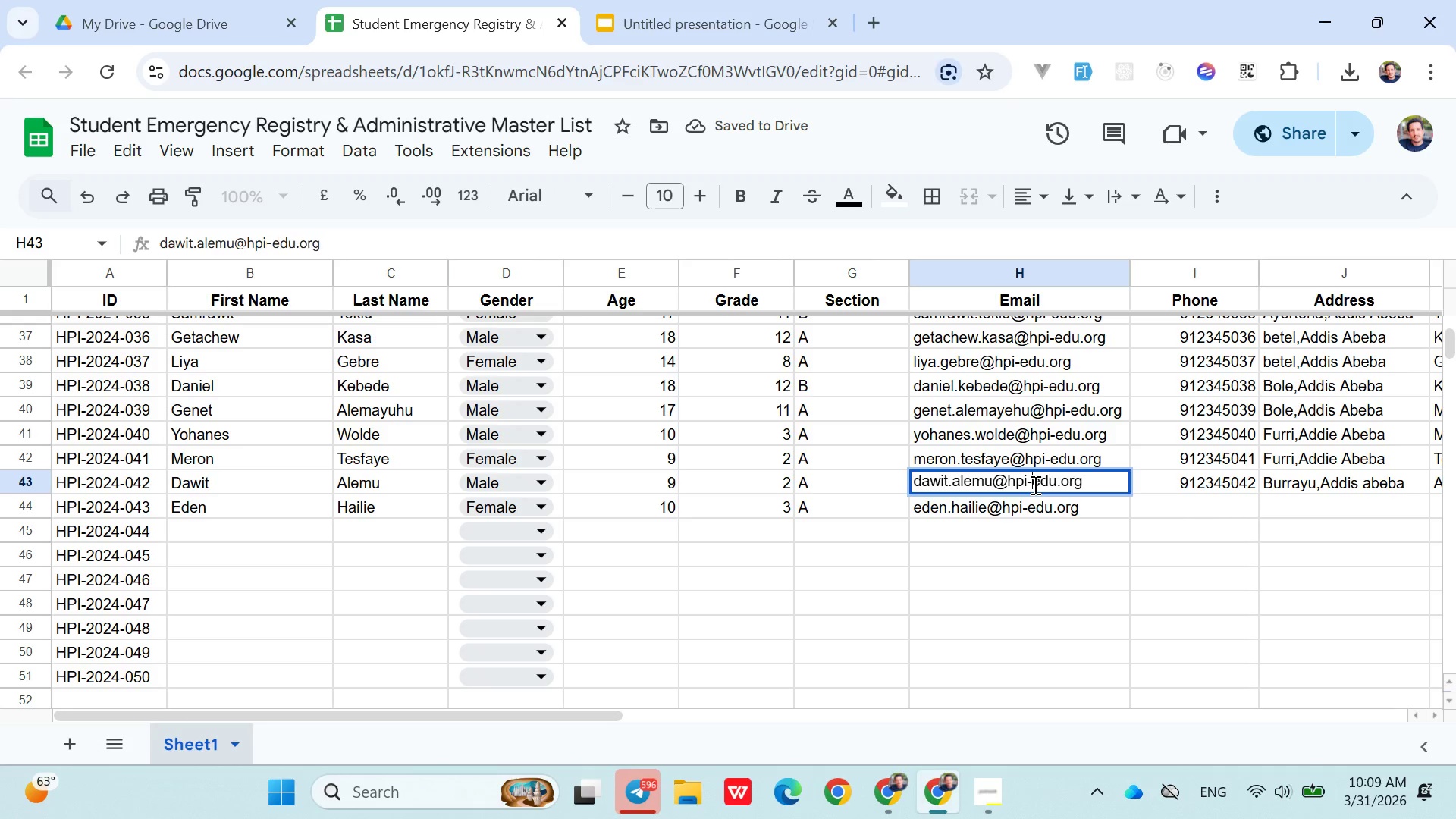 
key(Minus)
 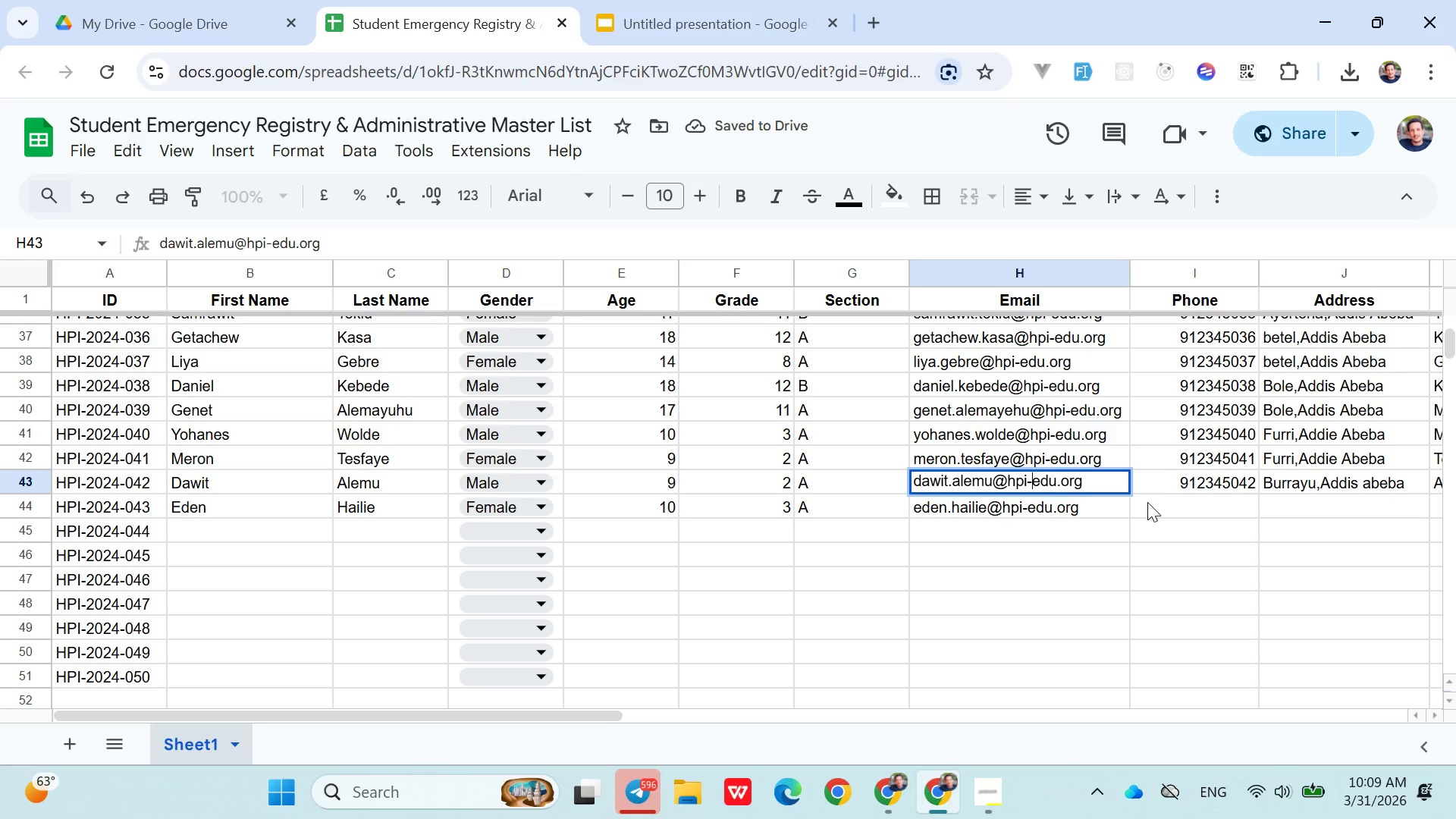 
left_click([1147, 502])
 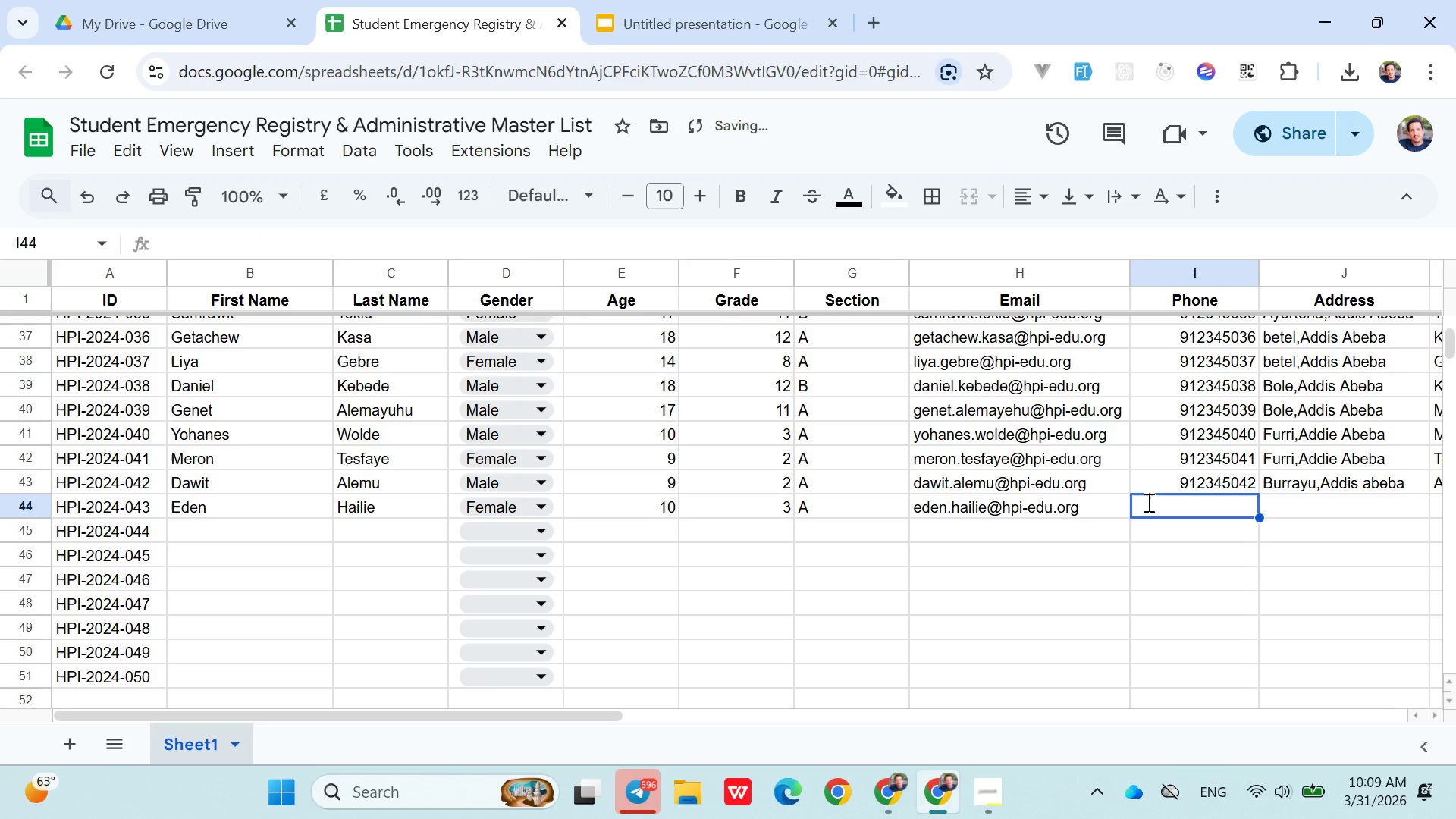 
type(0912345042)
key(Backspace)
type(3)
 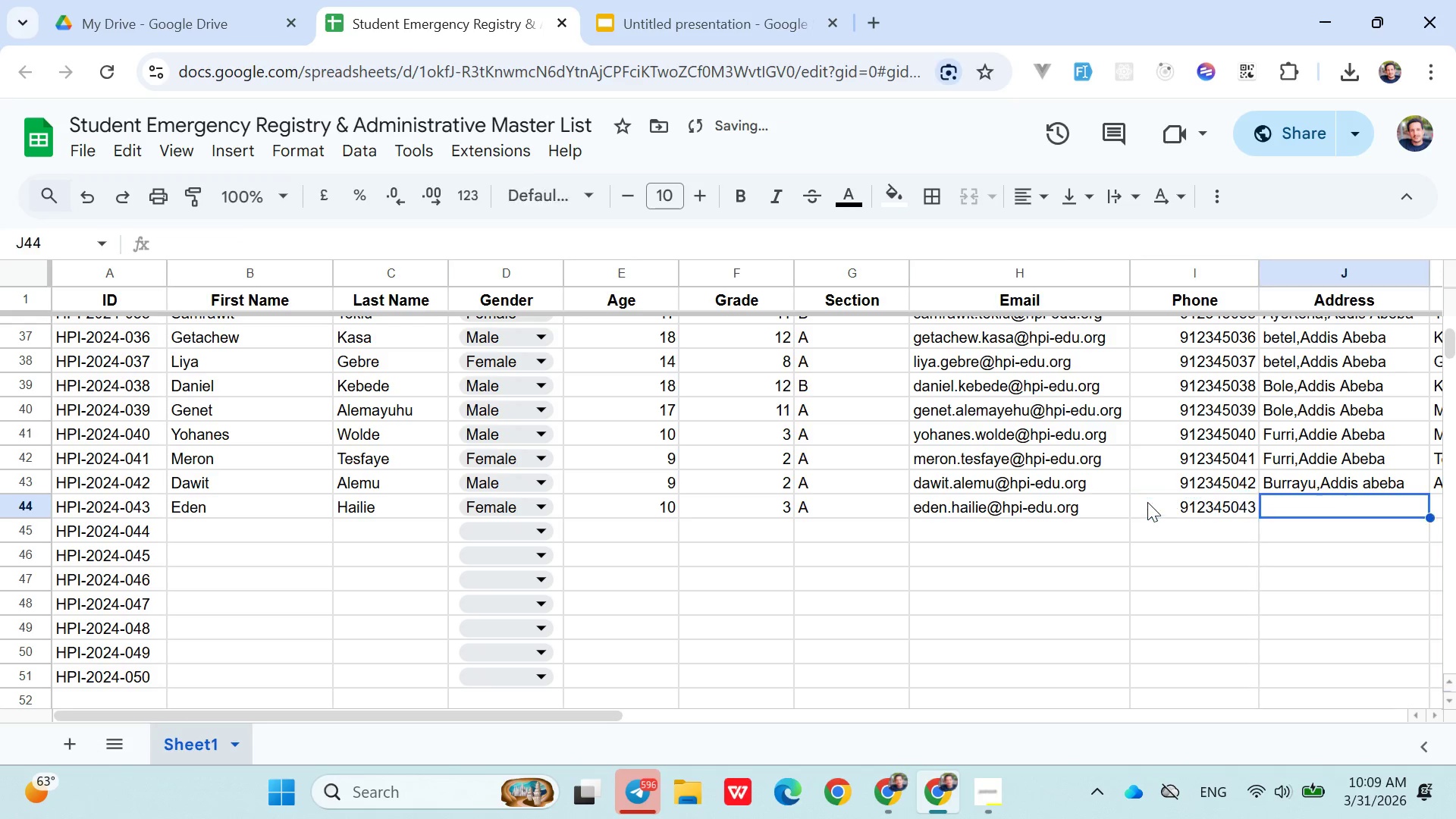 
key(ArrowRight)
 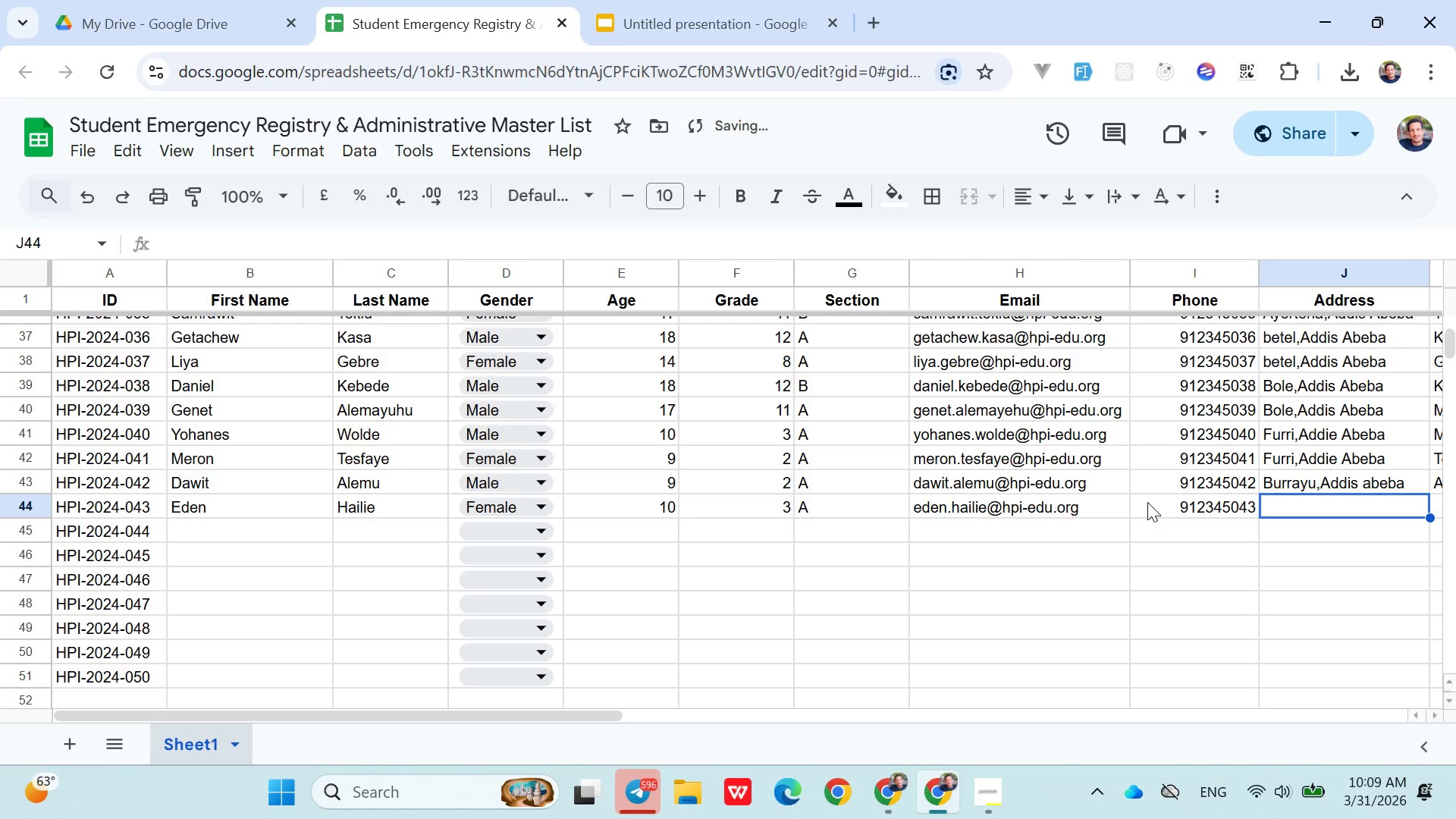 
type(Bu)
 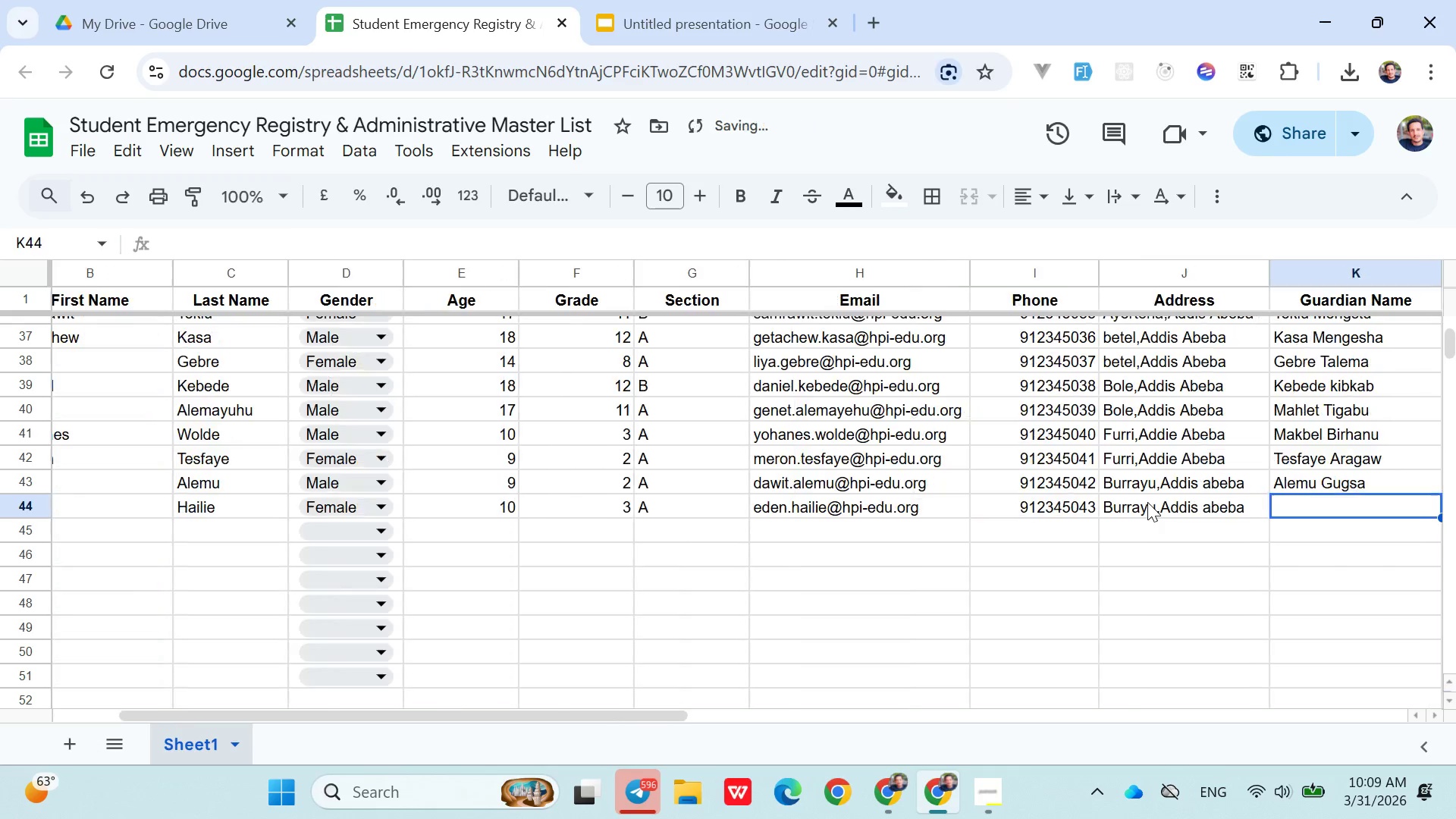 
key(ArrowRight)
 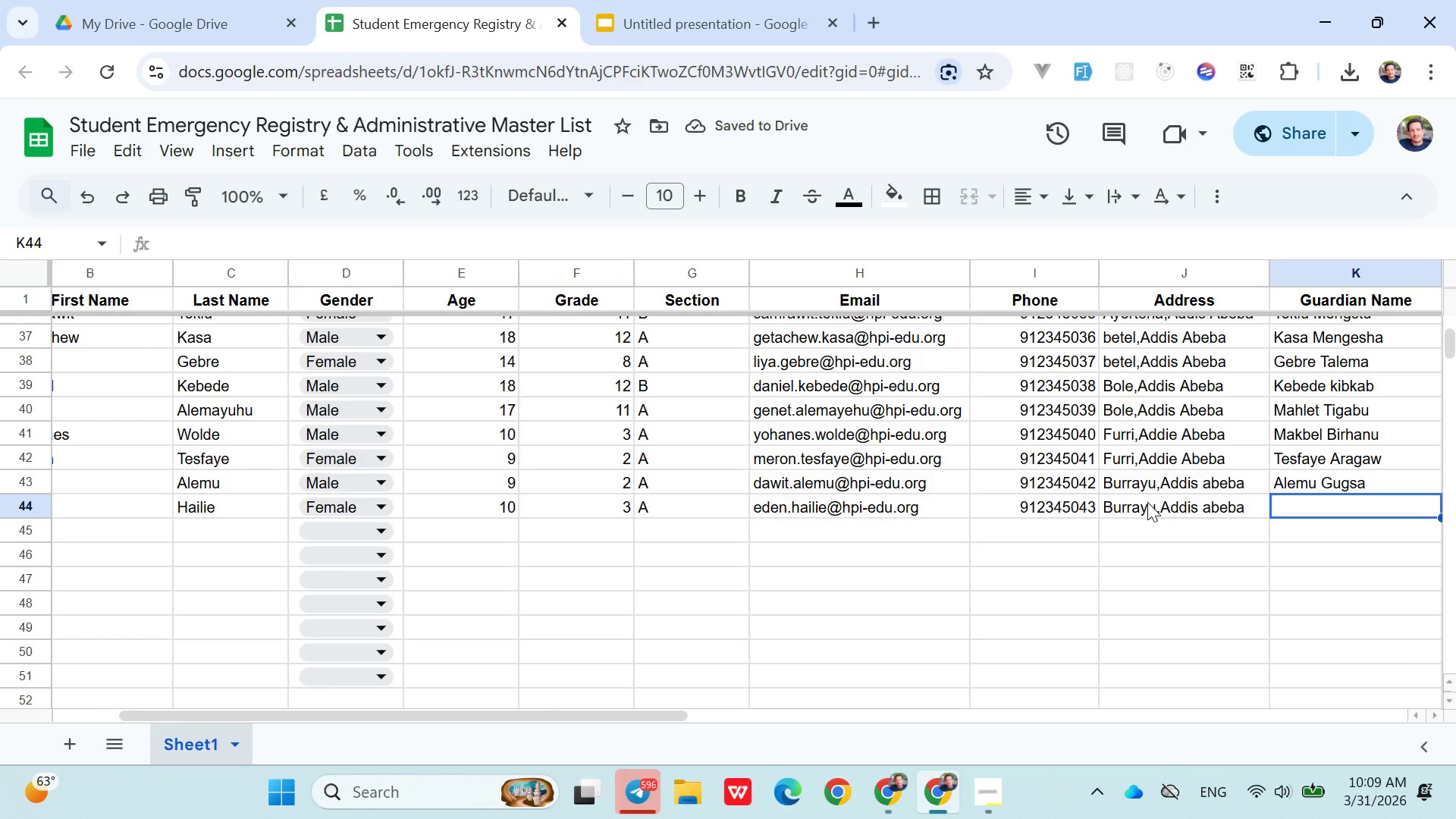 
hold_key(key=ShiftLeft, duration=1.53)
 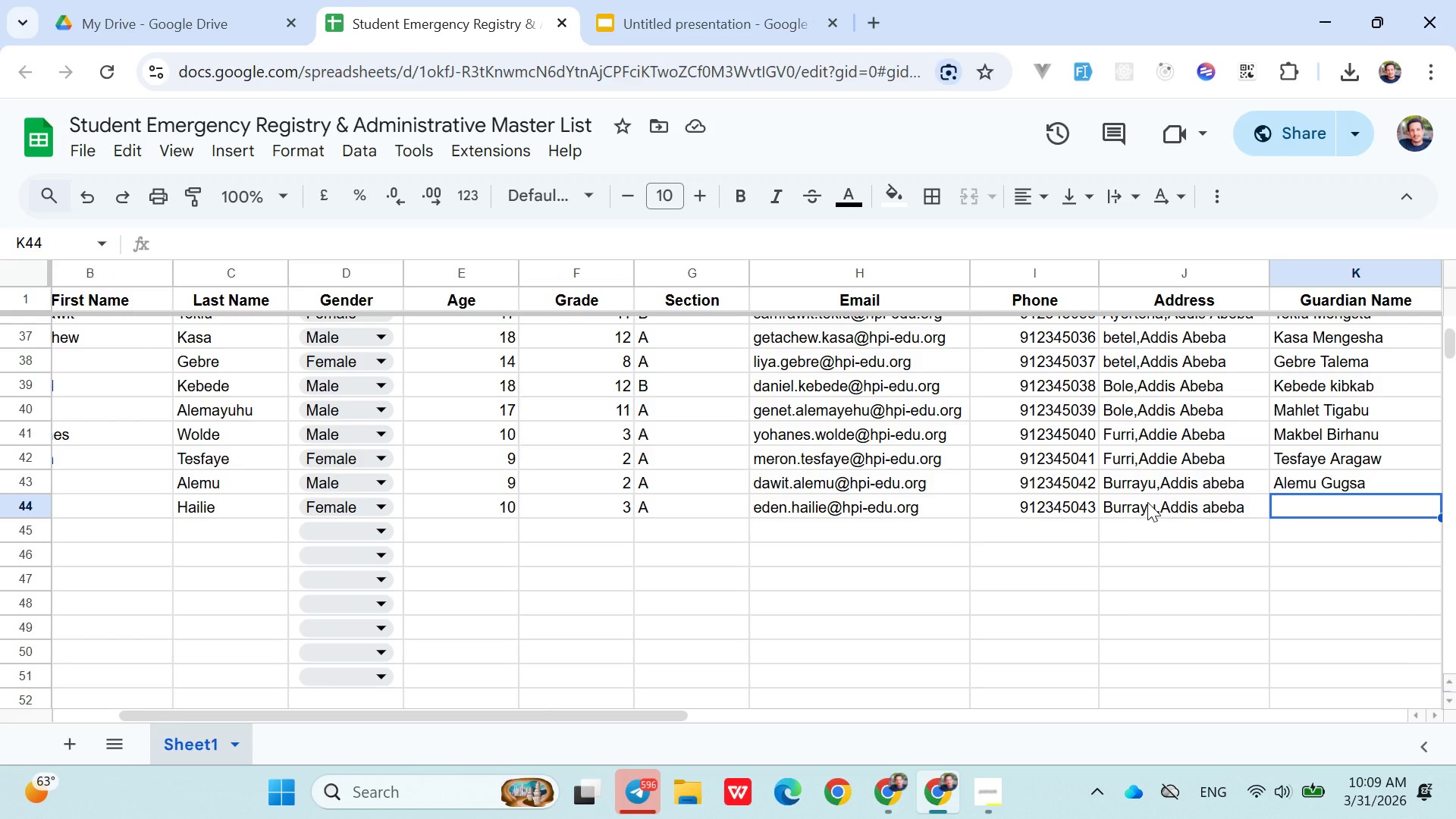 
hold_key(key=ShiftLeft, duration=1.52)
 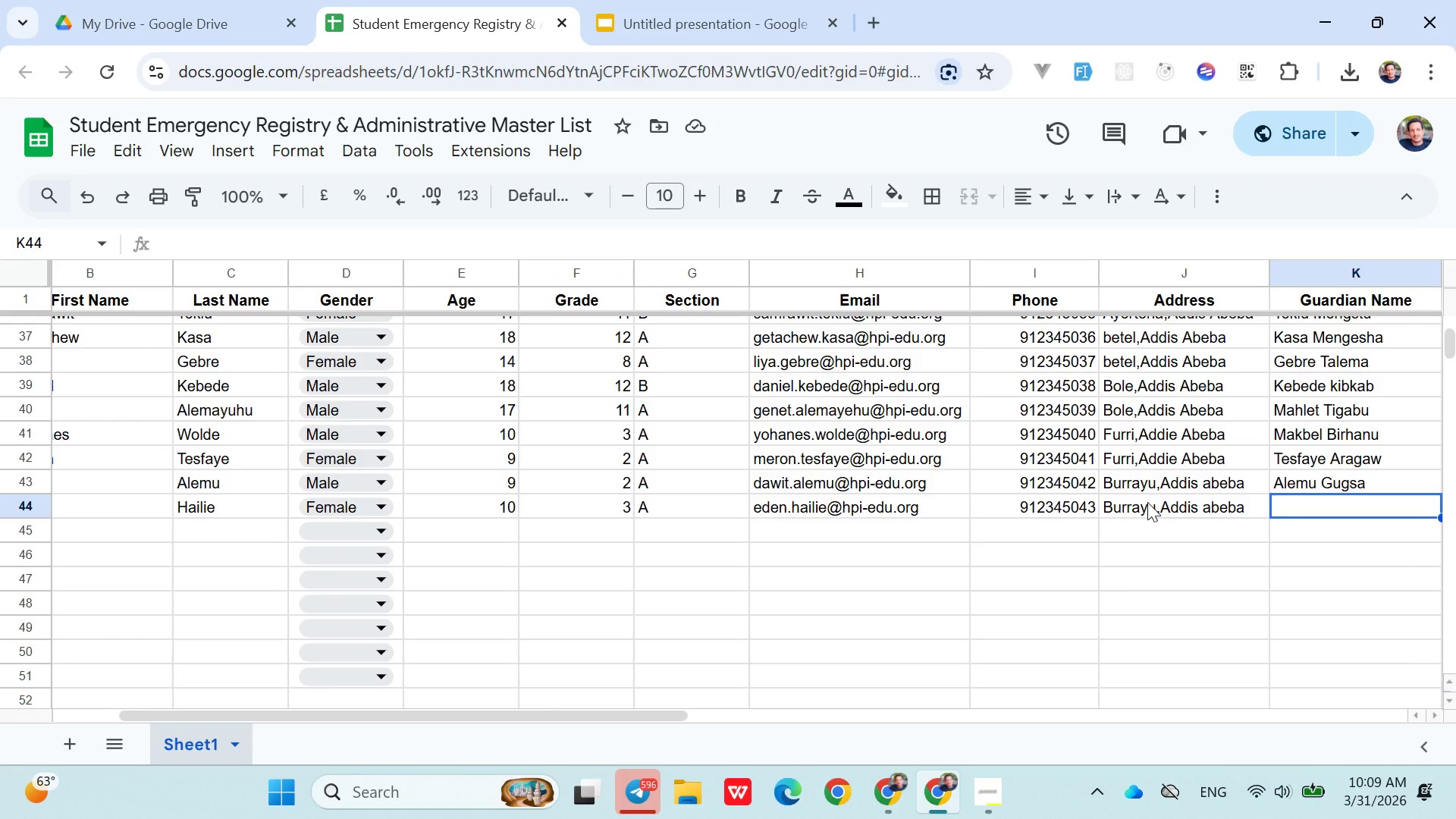 
hold_key(key=ShiftLeft, duration=1.52)
 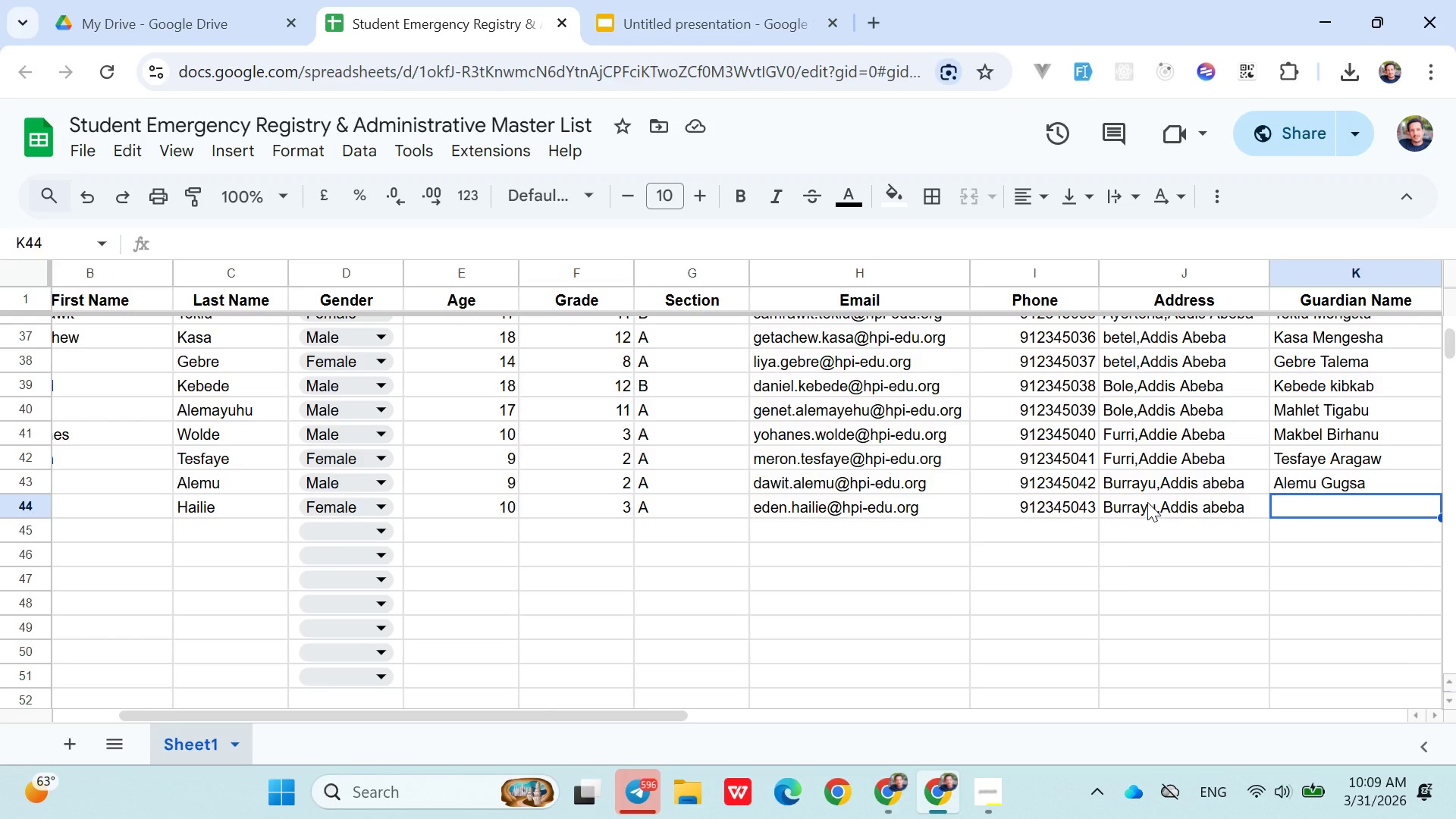 
hold_key(key=ShiftLeft, duration=0.33)
 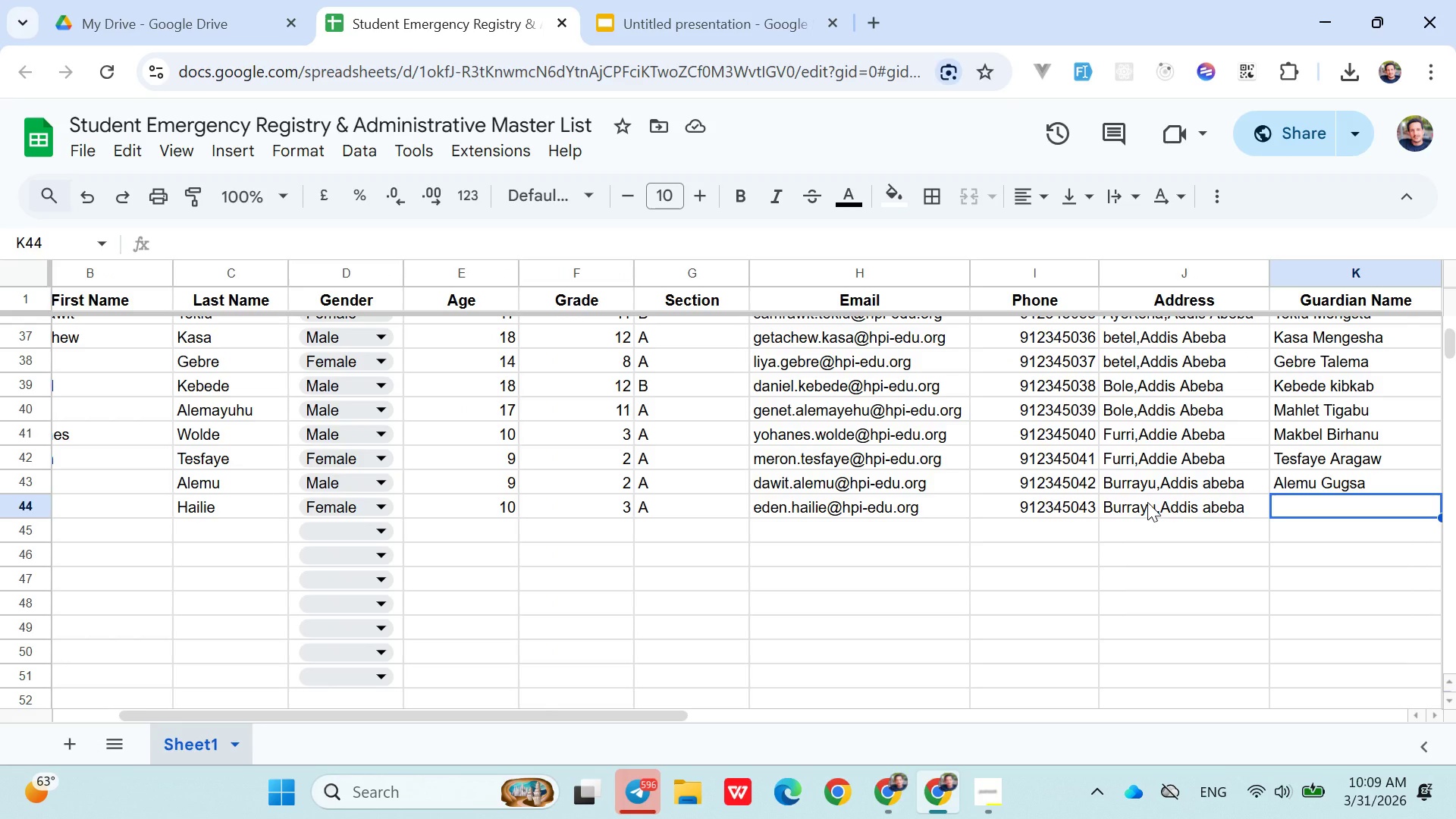 
type(Zewditu Afewerk)
 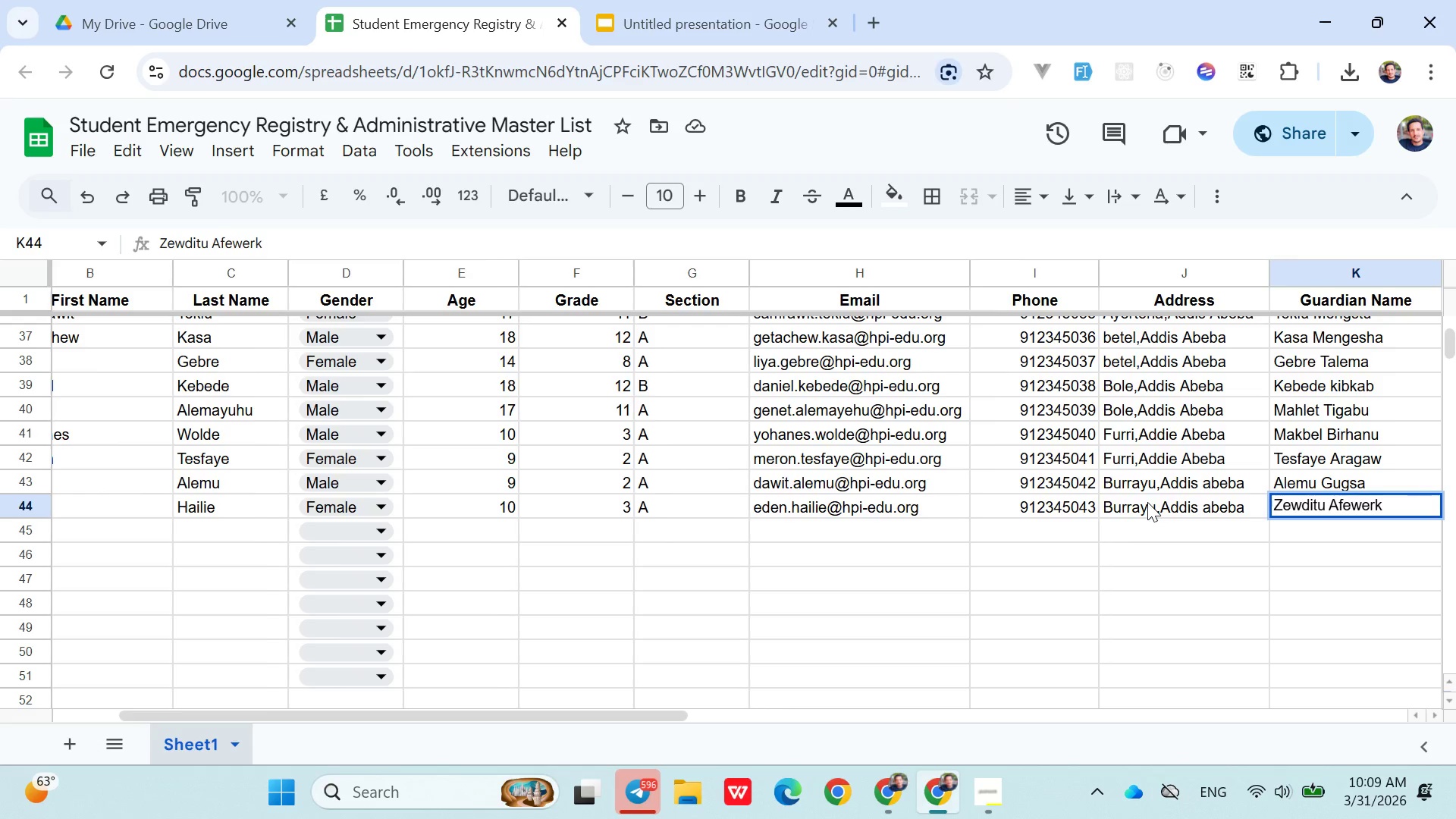 
key(ArrowRight)
 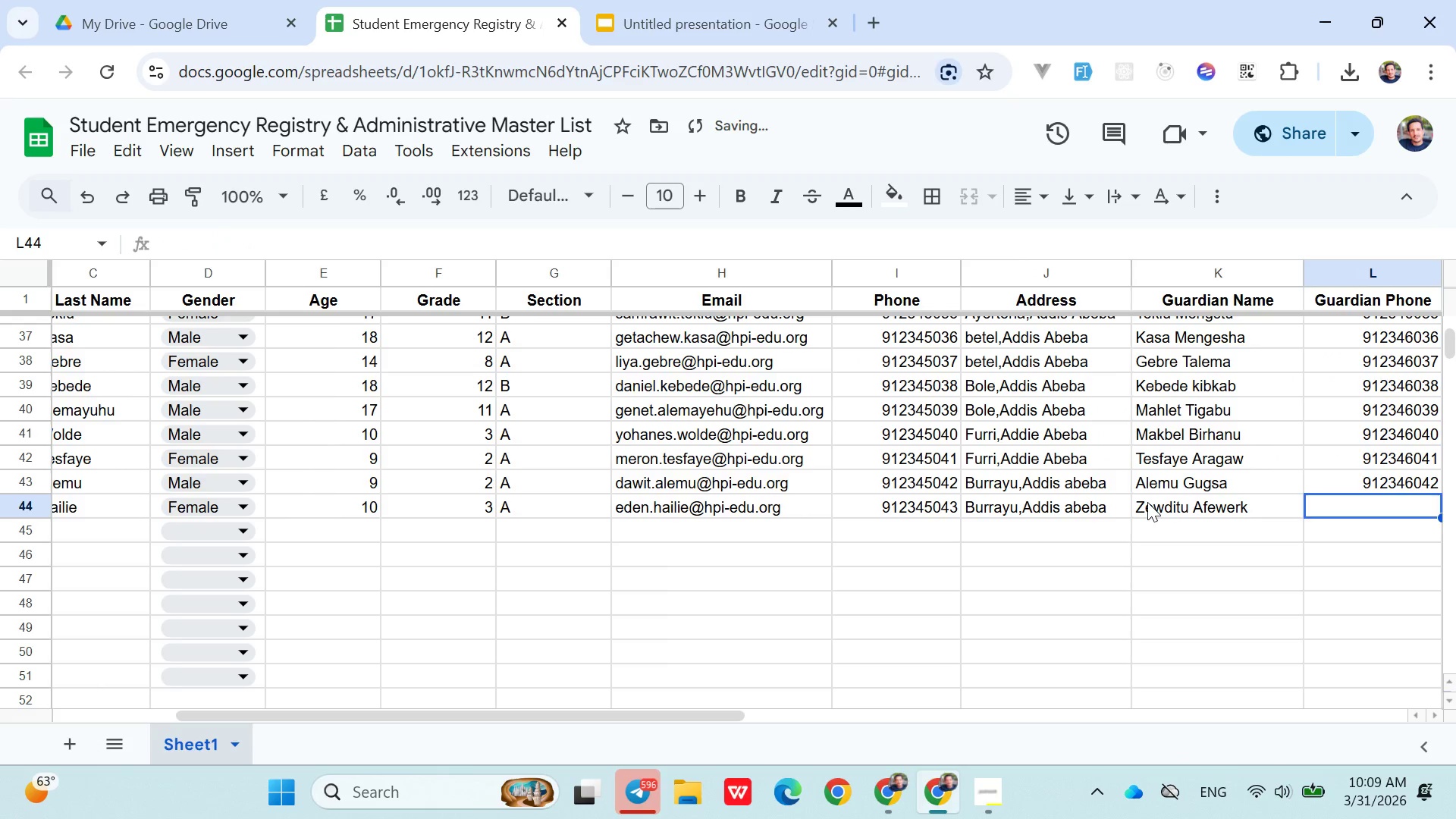 
type(0912346043)
 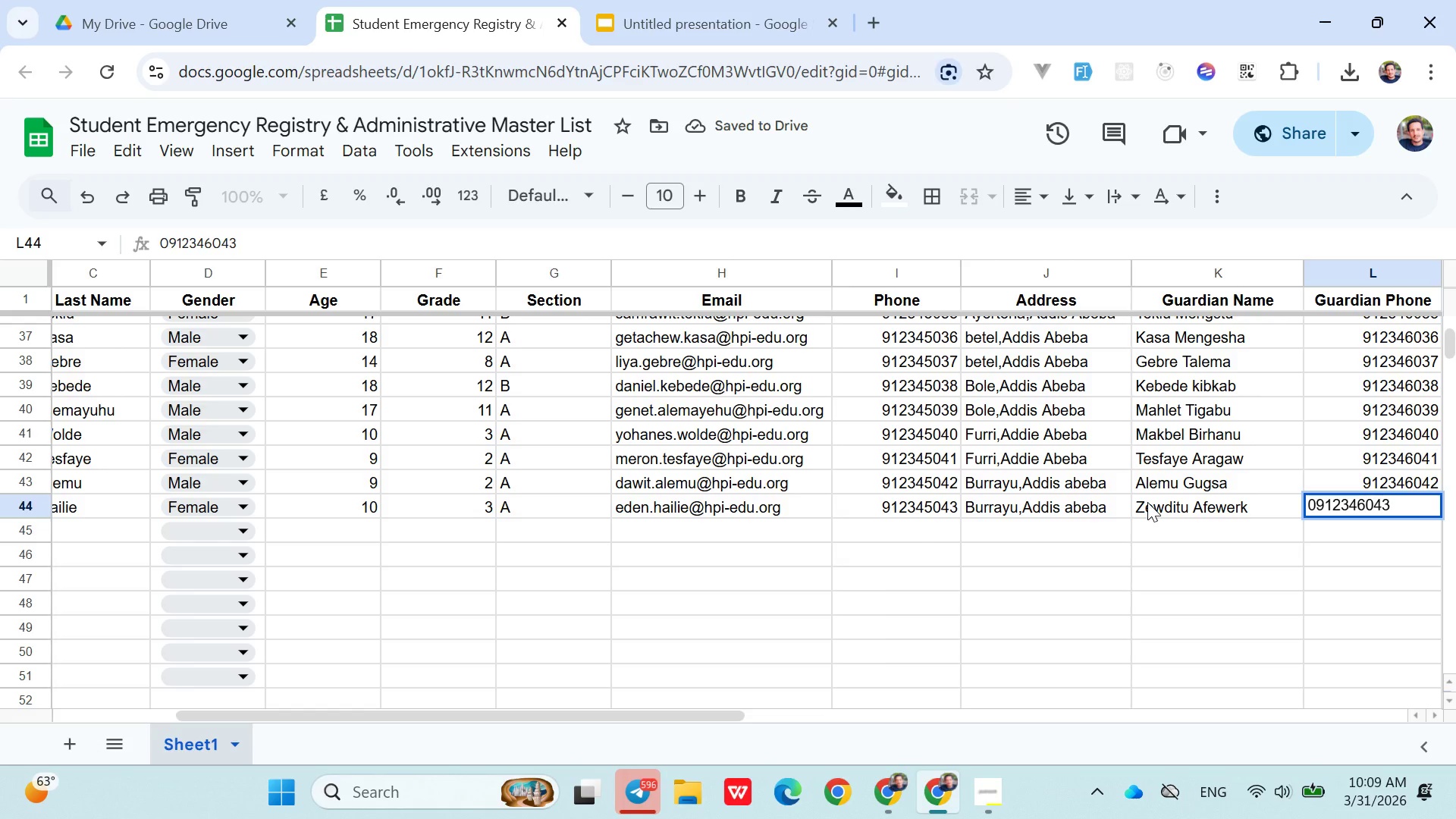 
key(ArrowDown)
 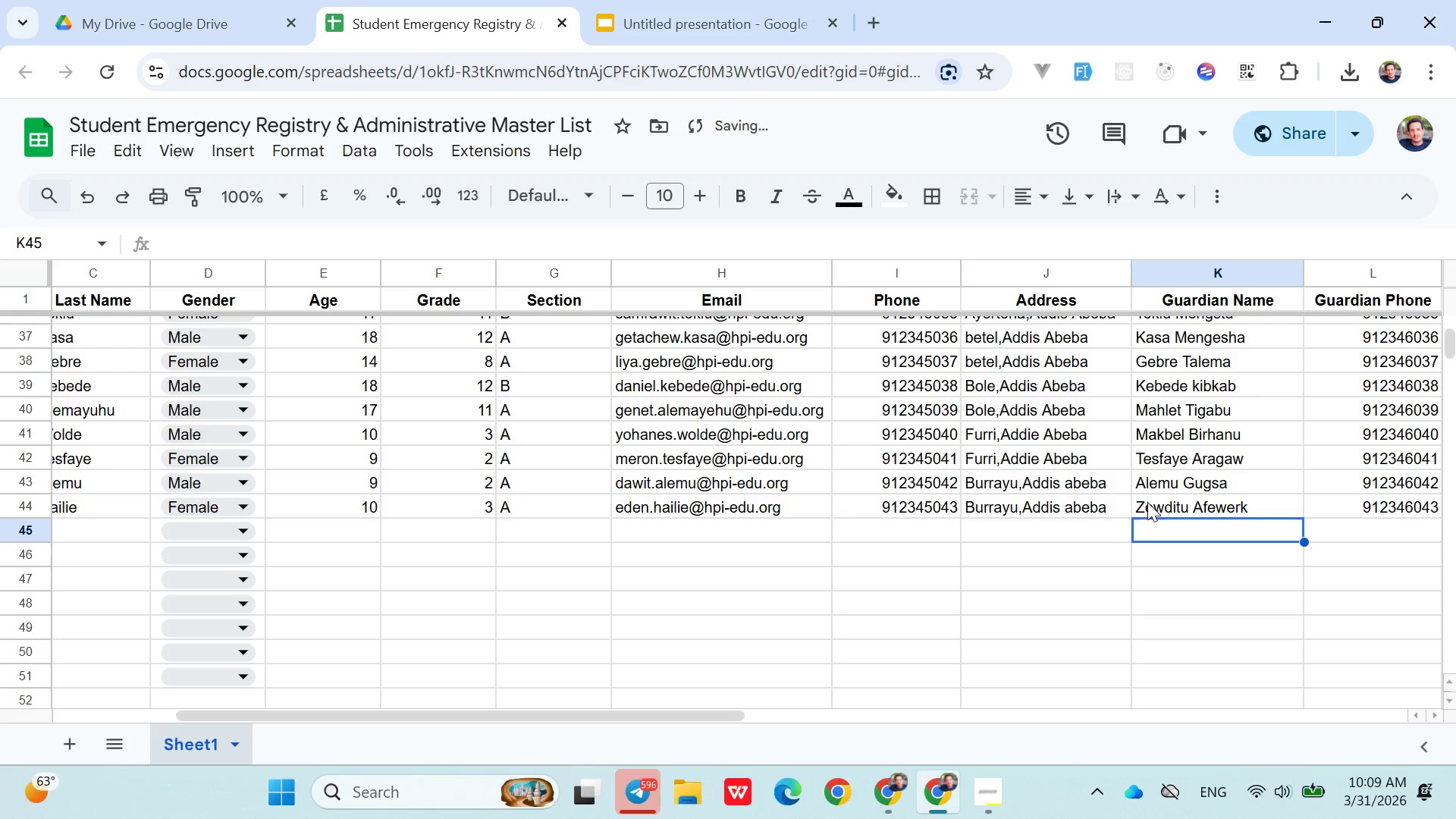 
hold_key(key=ArrowLeft, duration=0.97)
 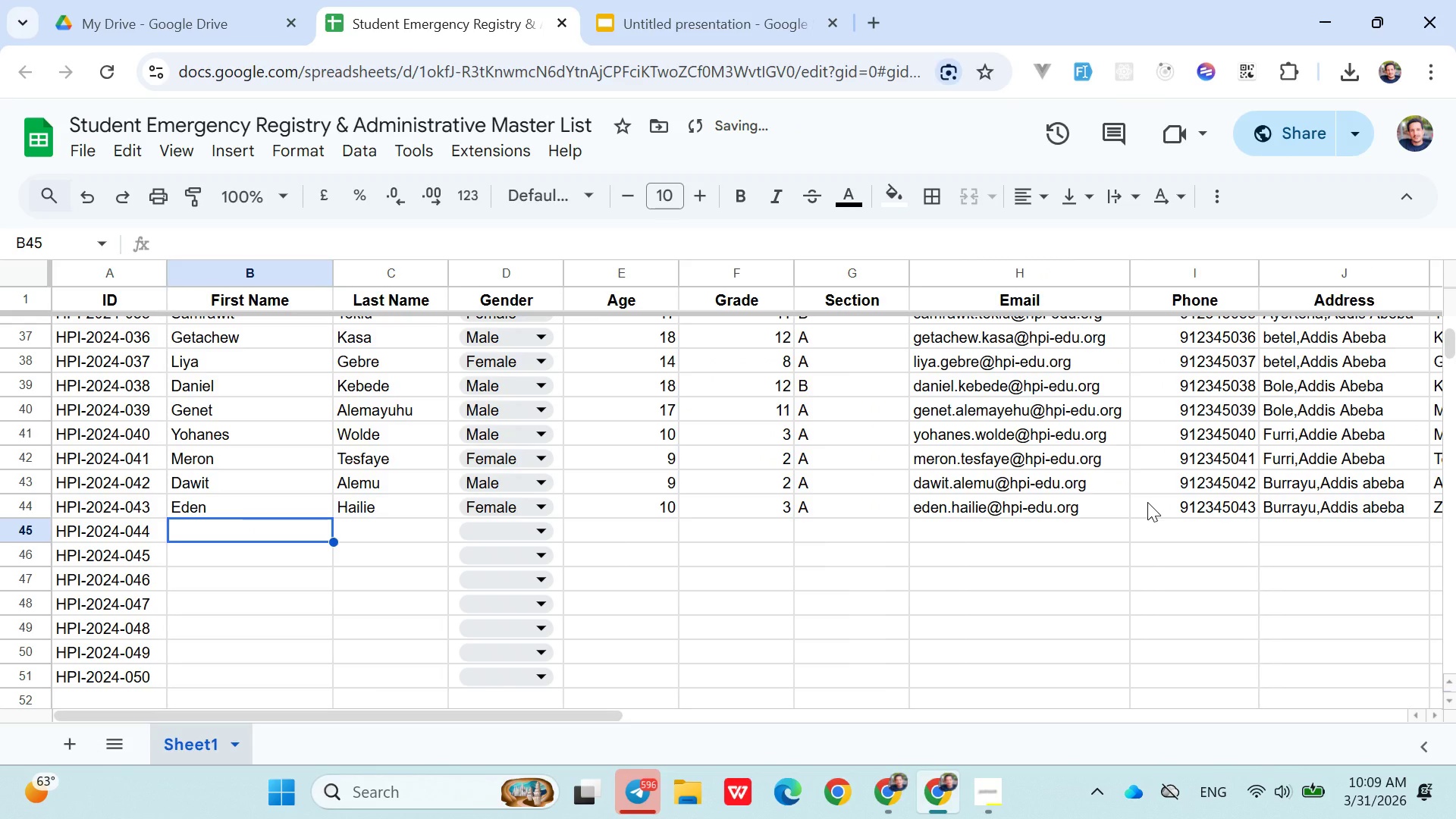 
key(ArrowRight)
 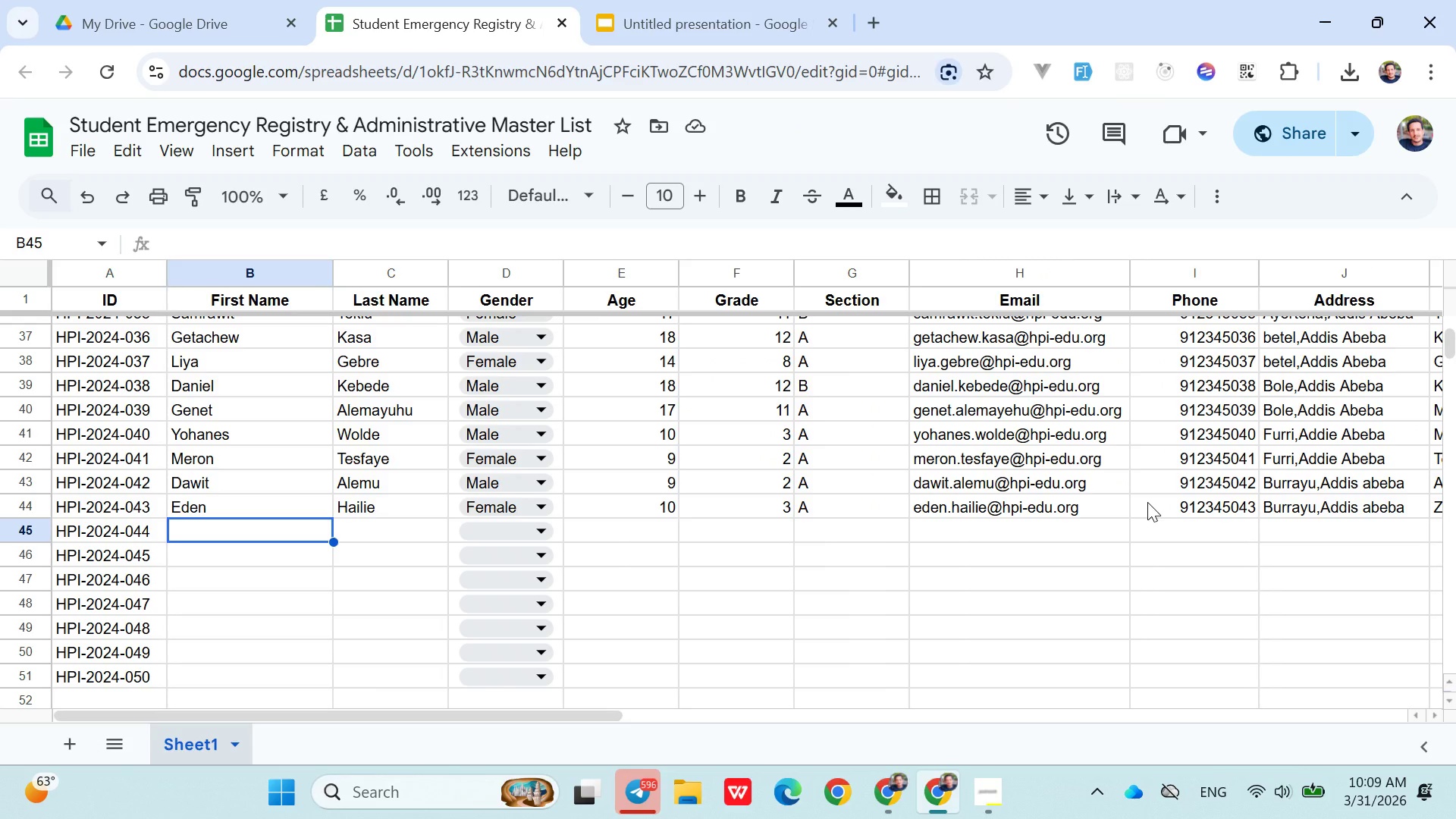 
wait(7.56)
 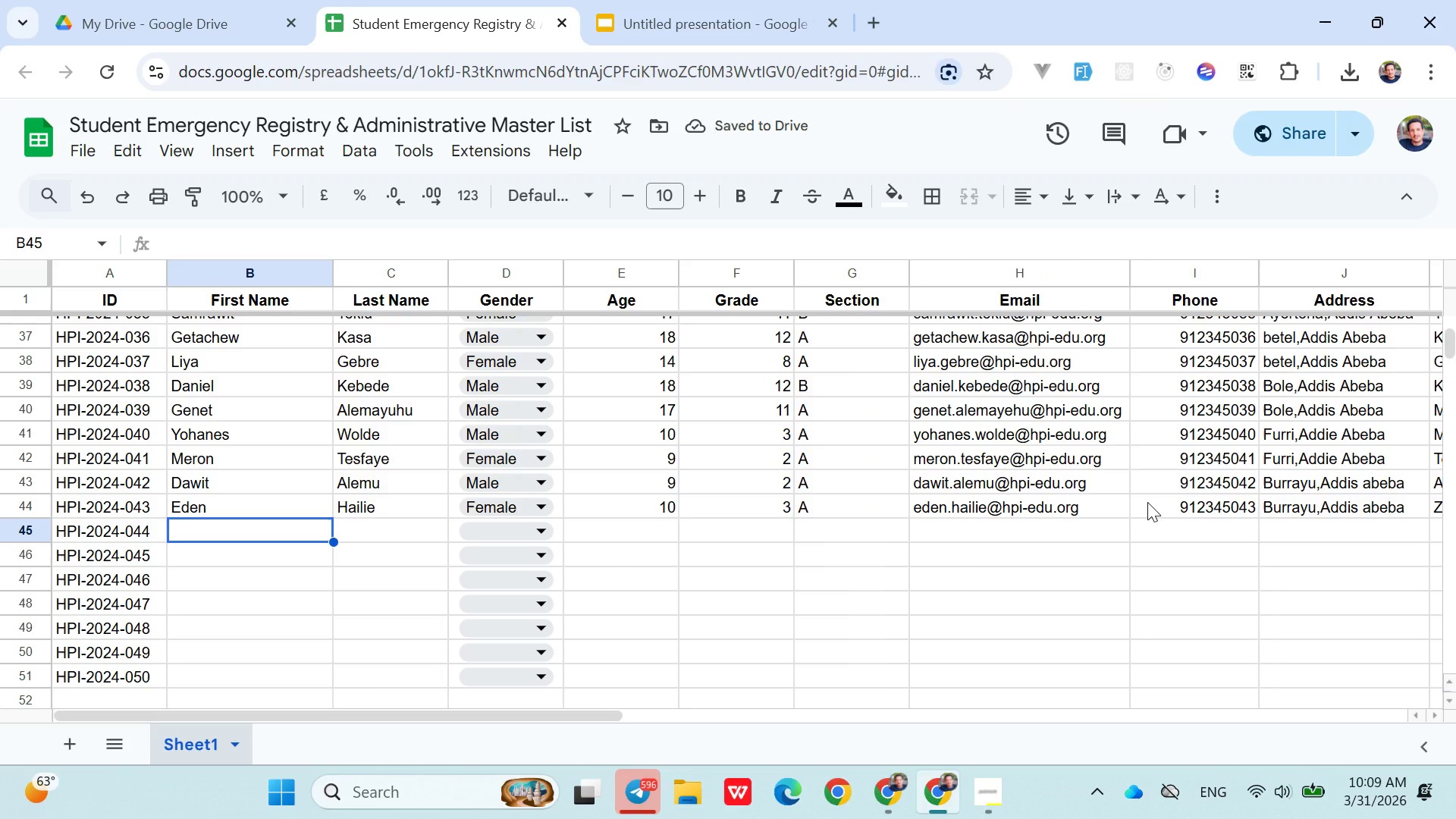 
left_click([997, 818])